 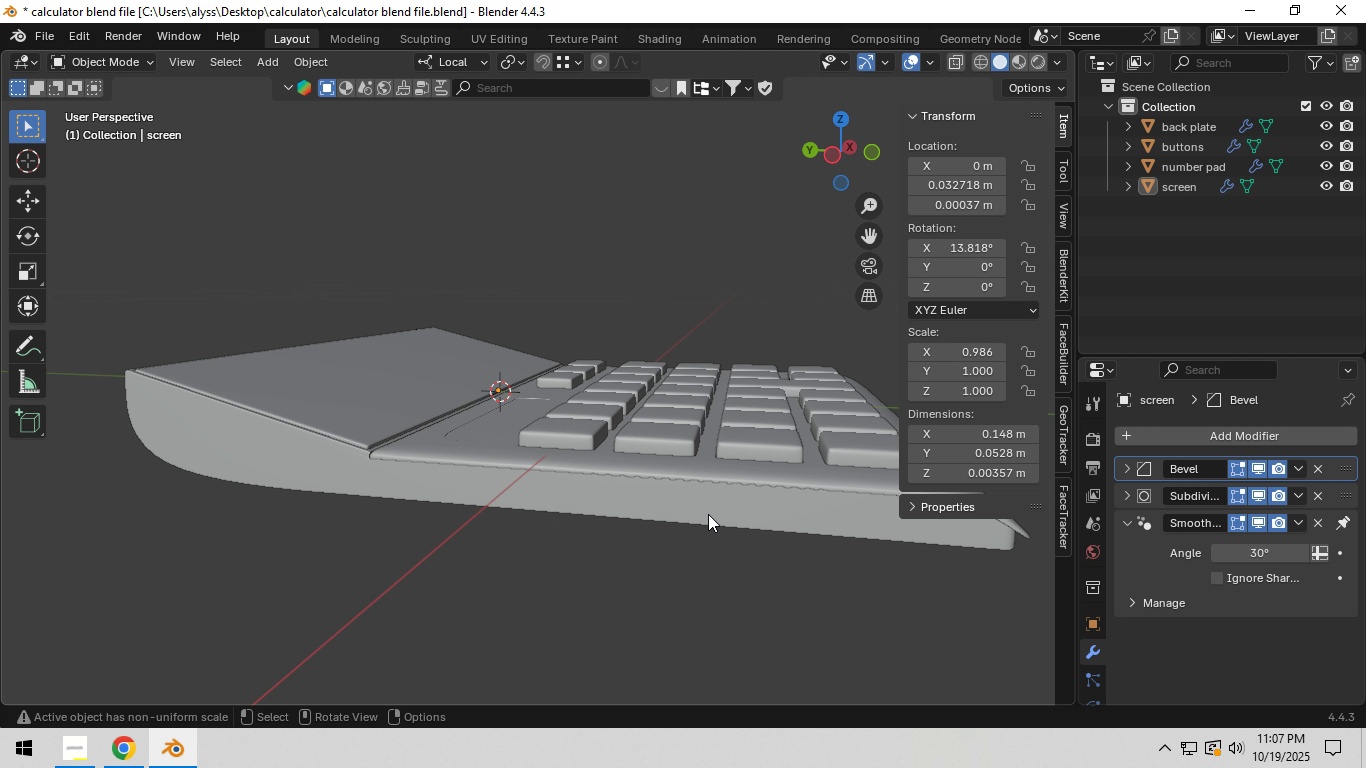 
left_click([640, 542])
 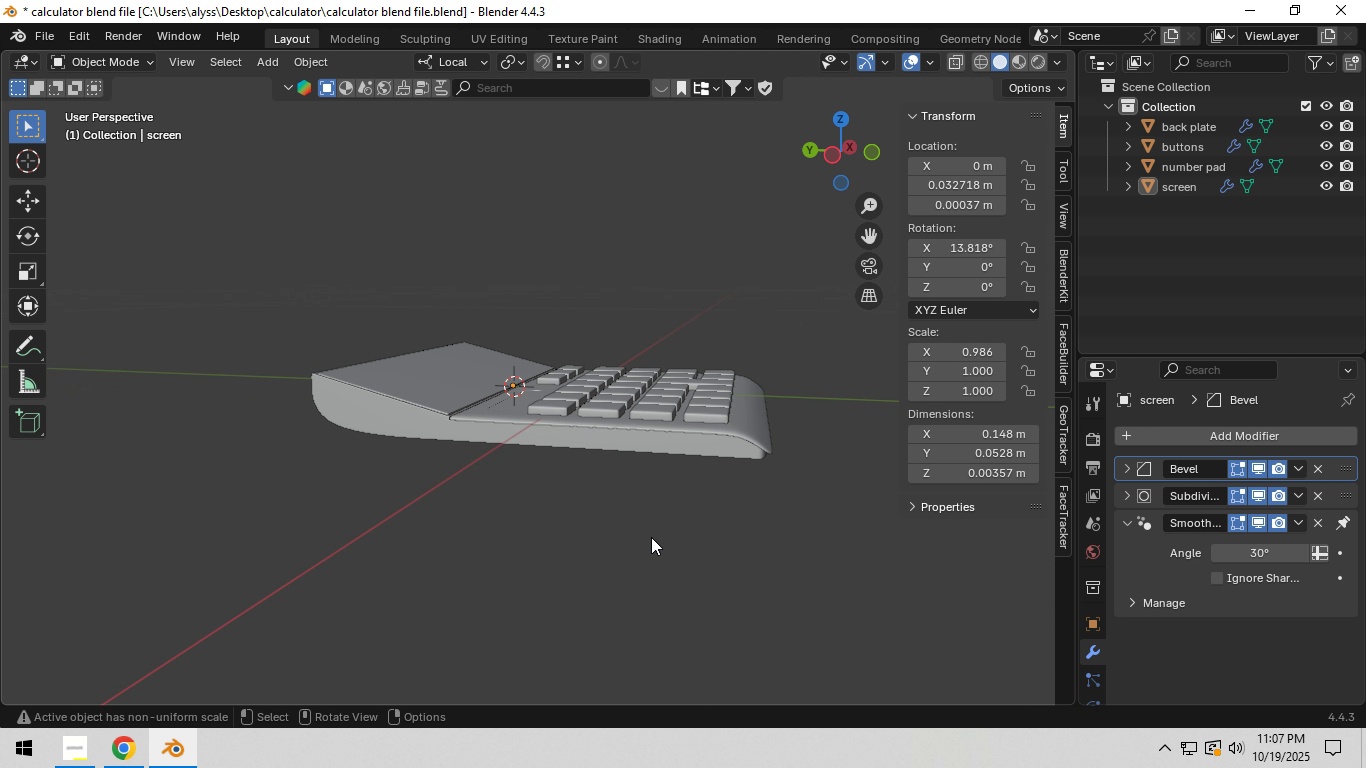 
scroll: coordinate [648, 539], scroll_direction: down, amount: 3.0
 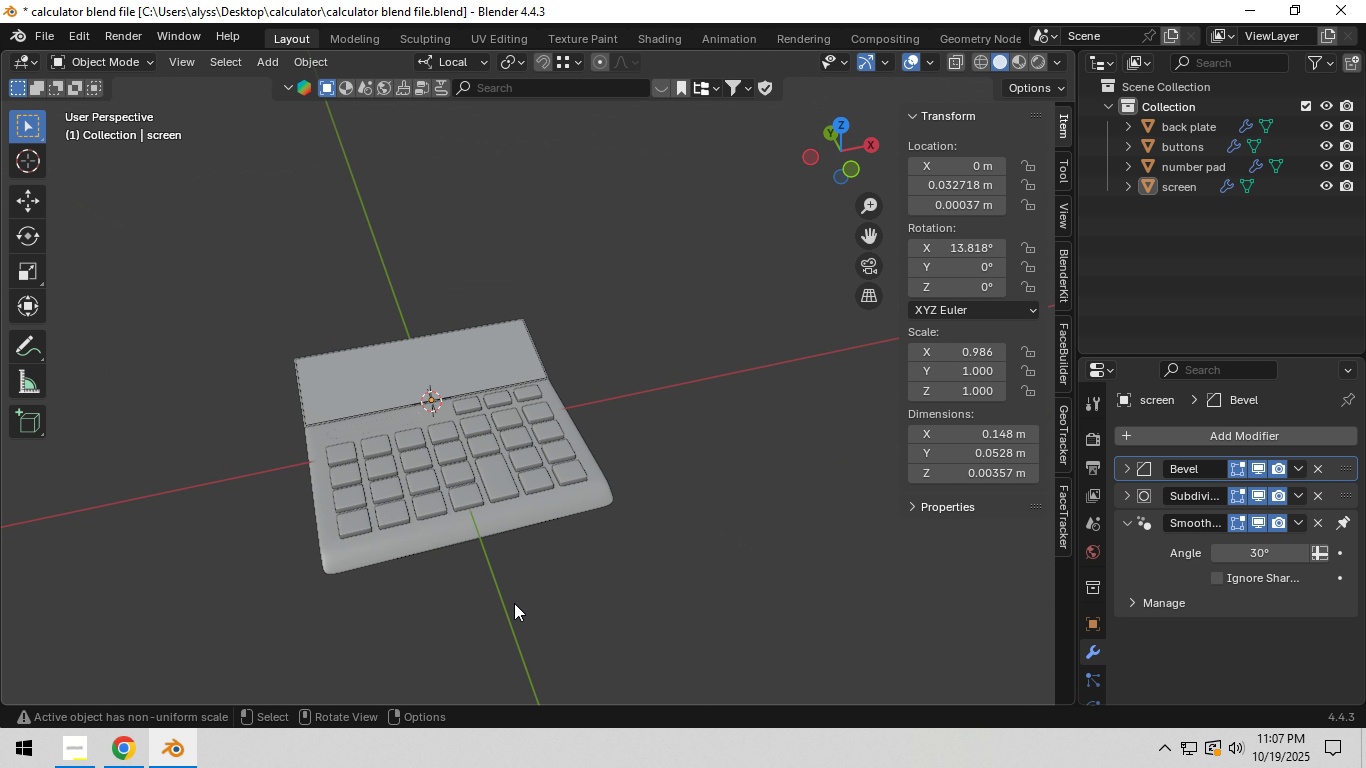 
scroll: coordinate [514, 603], scroll_direction: up, amount: 3.0
 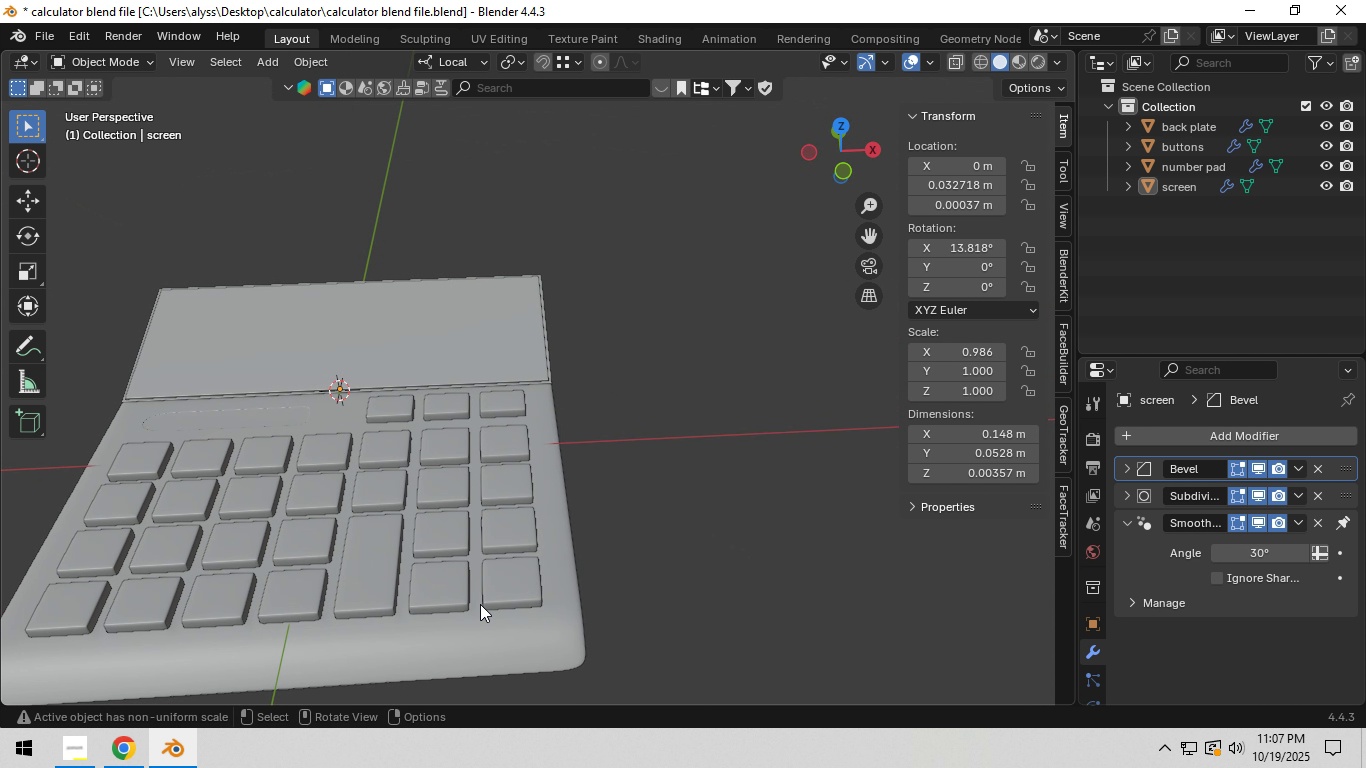 
hold_key(key=ShiftLeft, duration=0.71)
 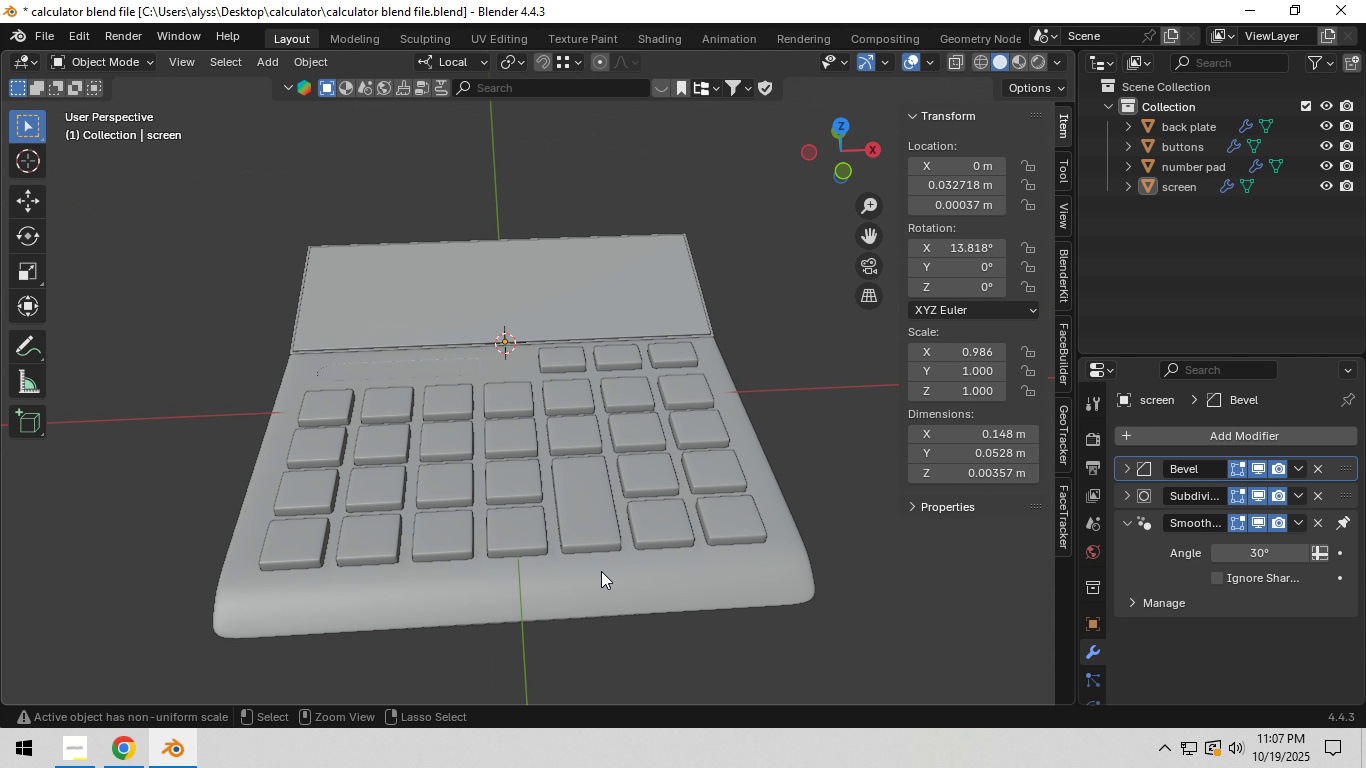 
key(Control+S)
 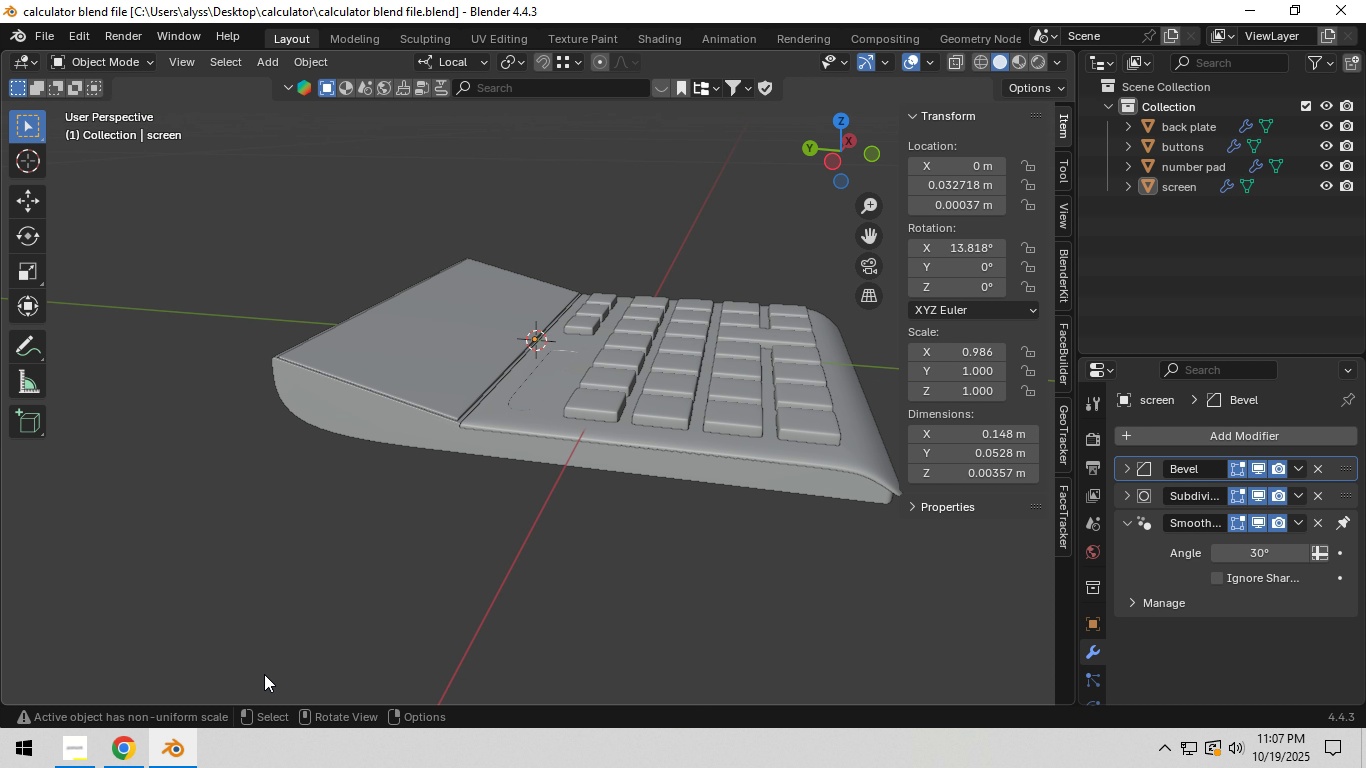 
wait(15.0)
 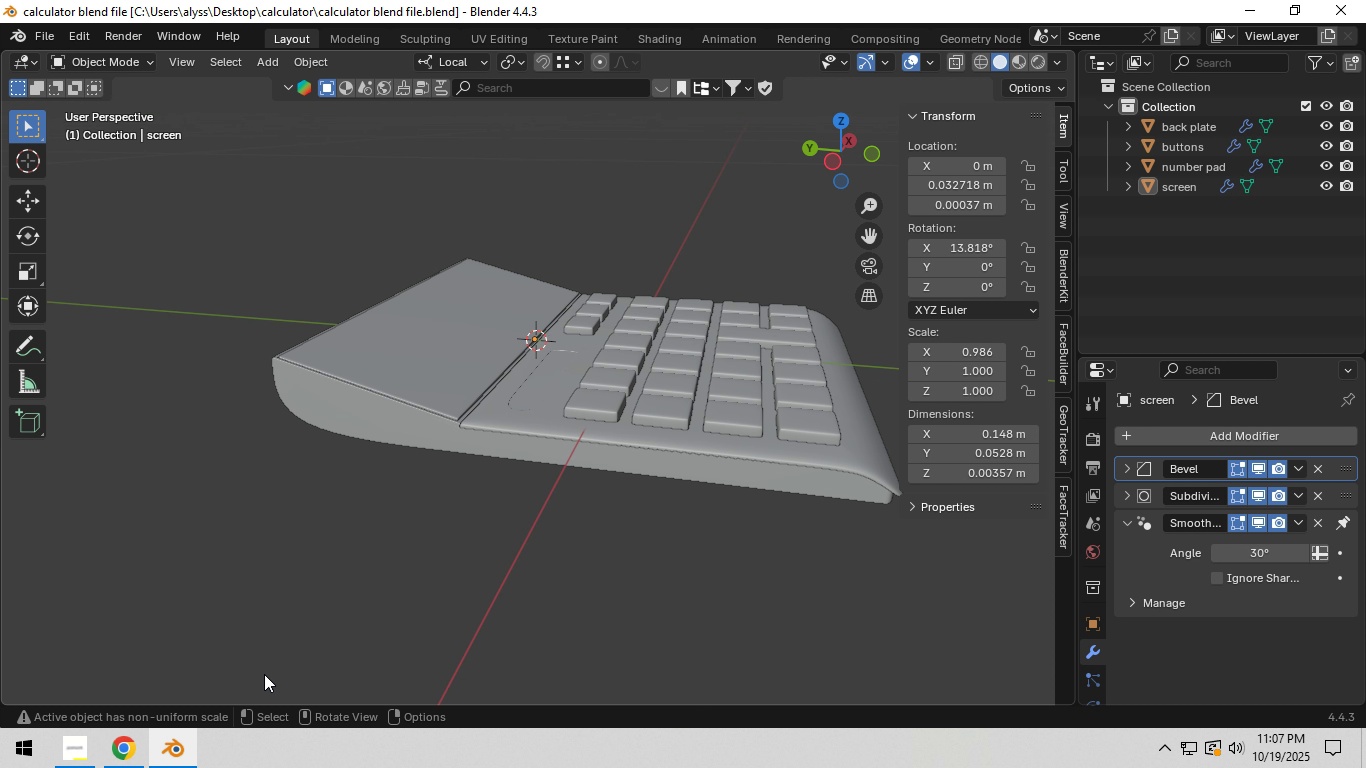 
hold_key(key=ShiftLeft, duration=0.5)
 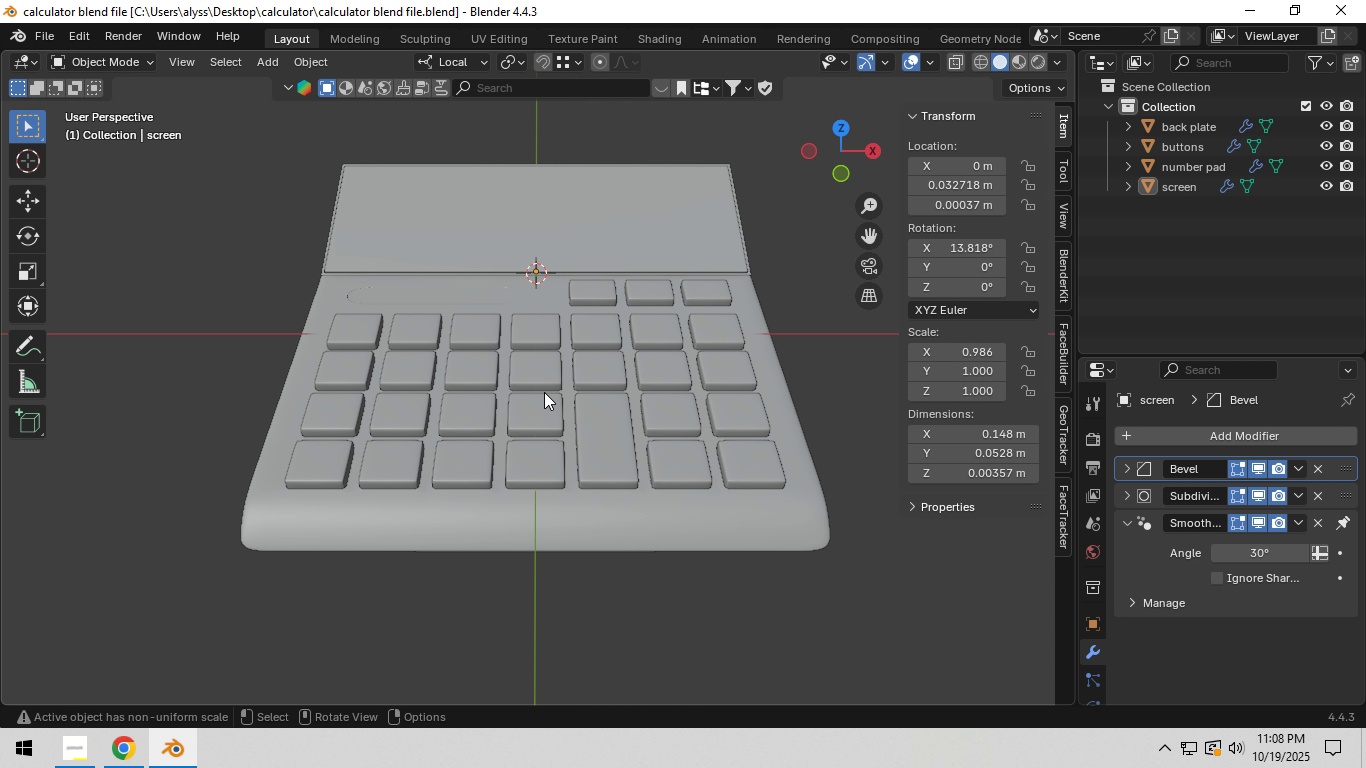 
key(Control+S)
 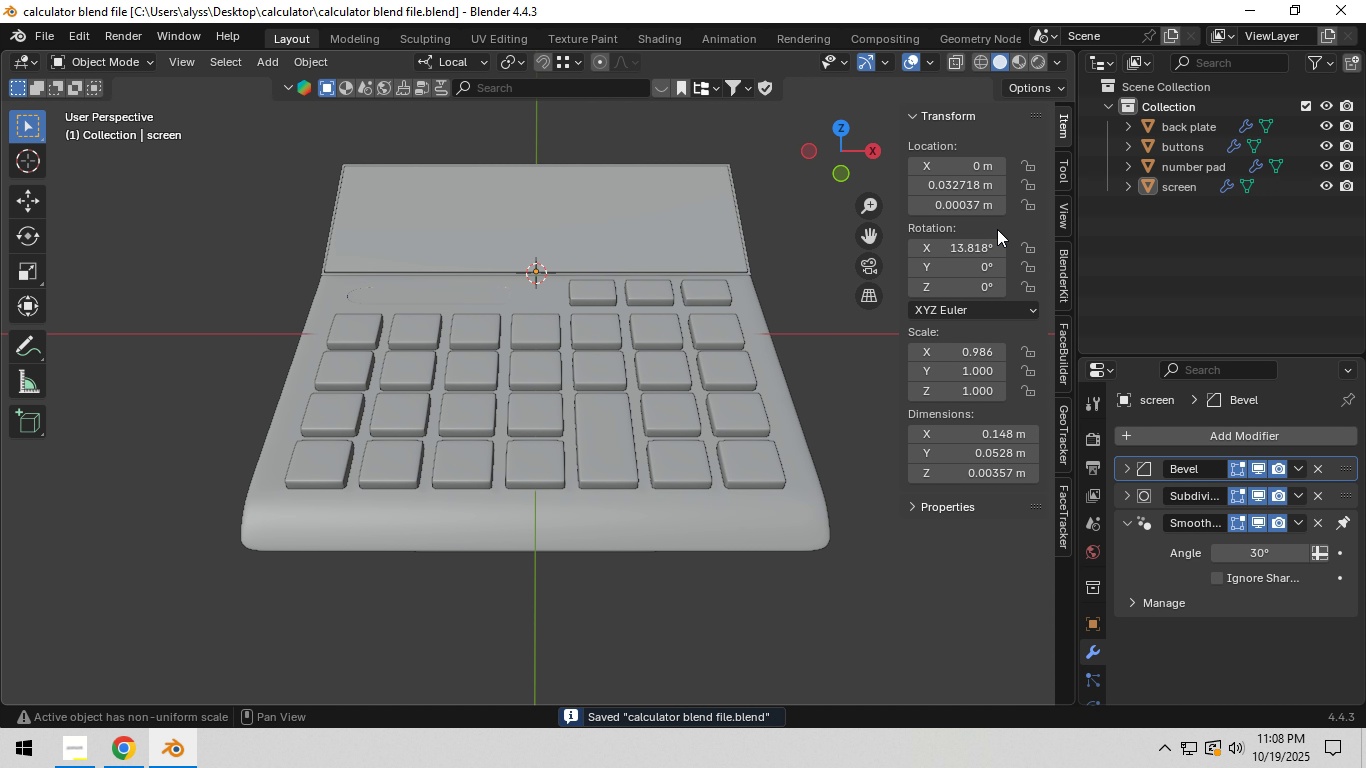 
left_click([668, 455])
 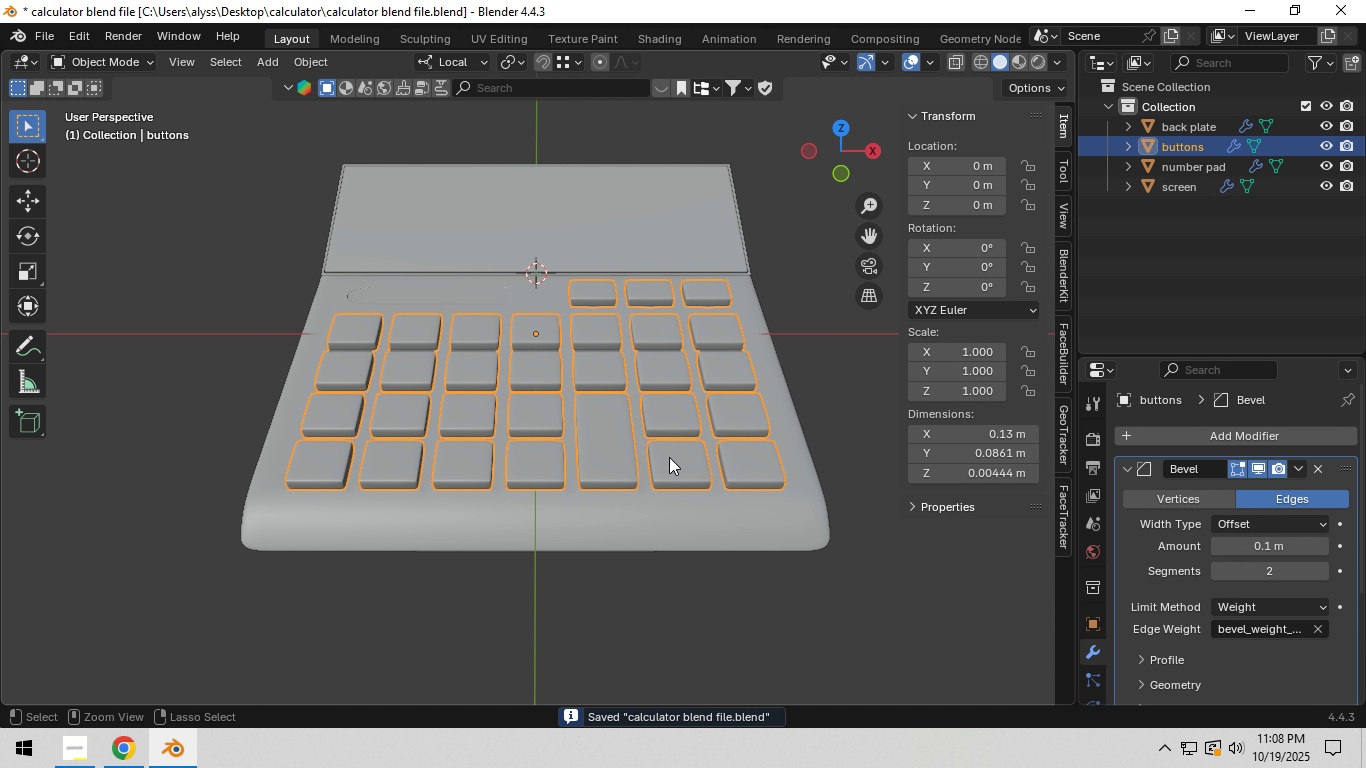 
key(Control+ControlLeft)
 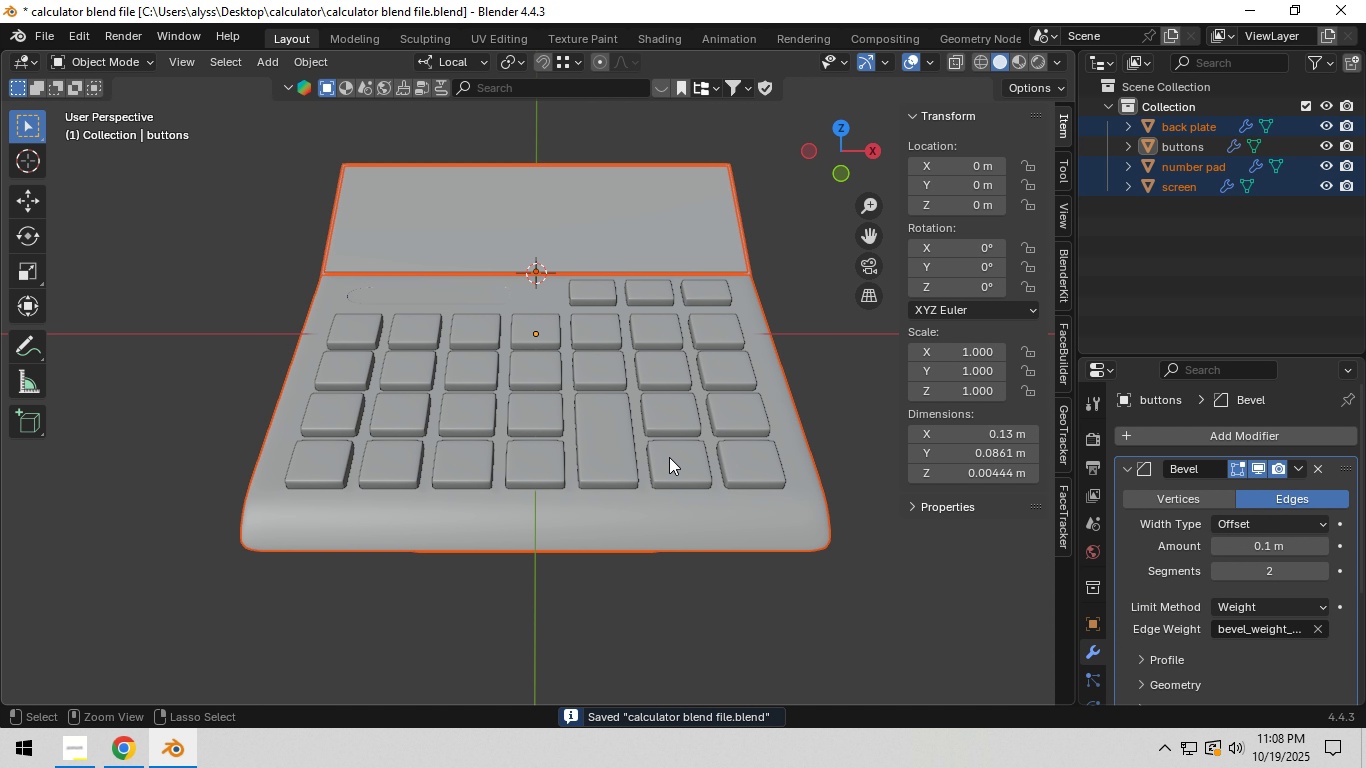 
key(Control+I)
 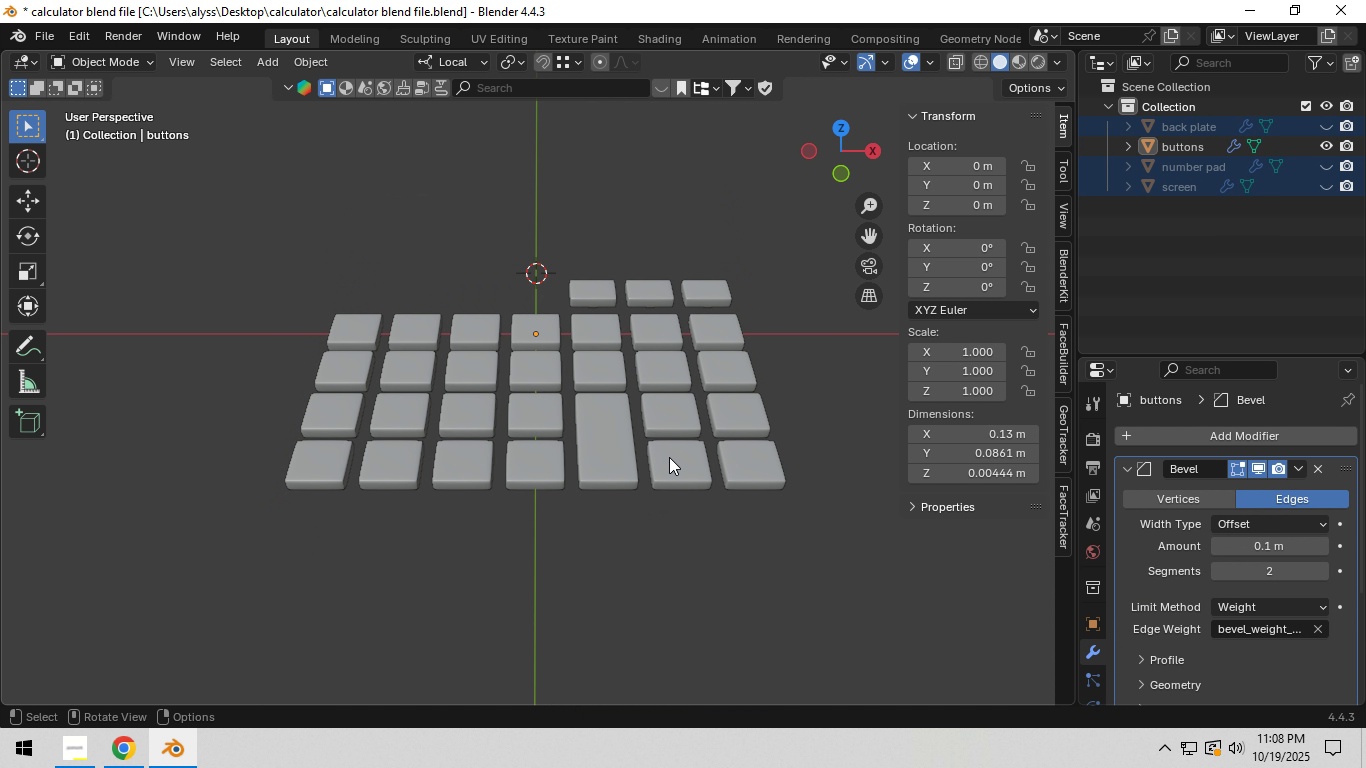 
key(H)
 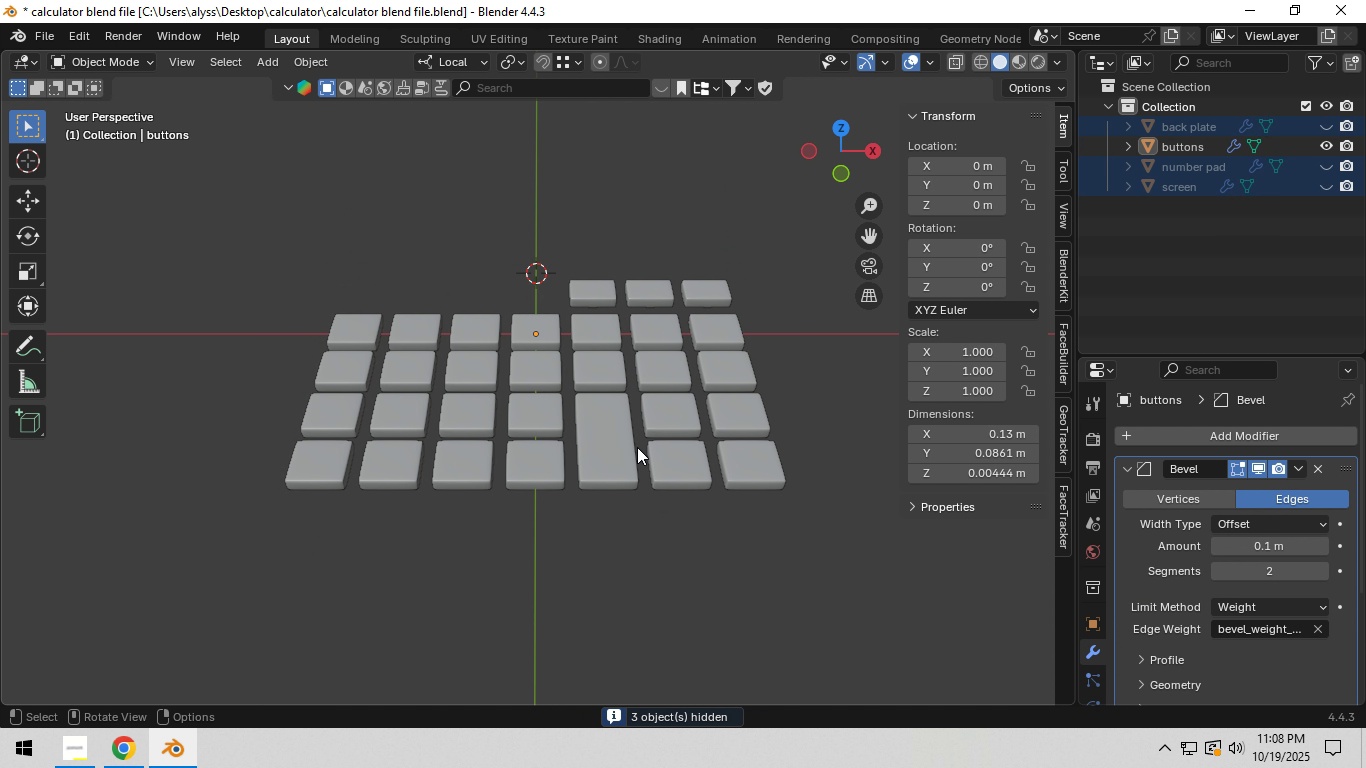 
left_click([618, 449])
 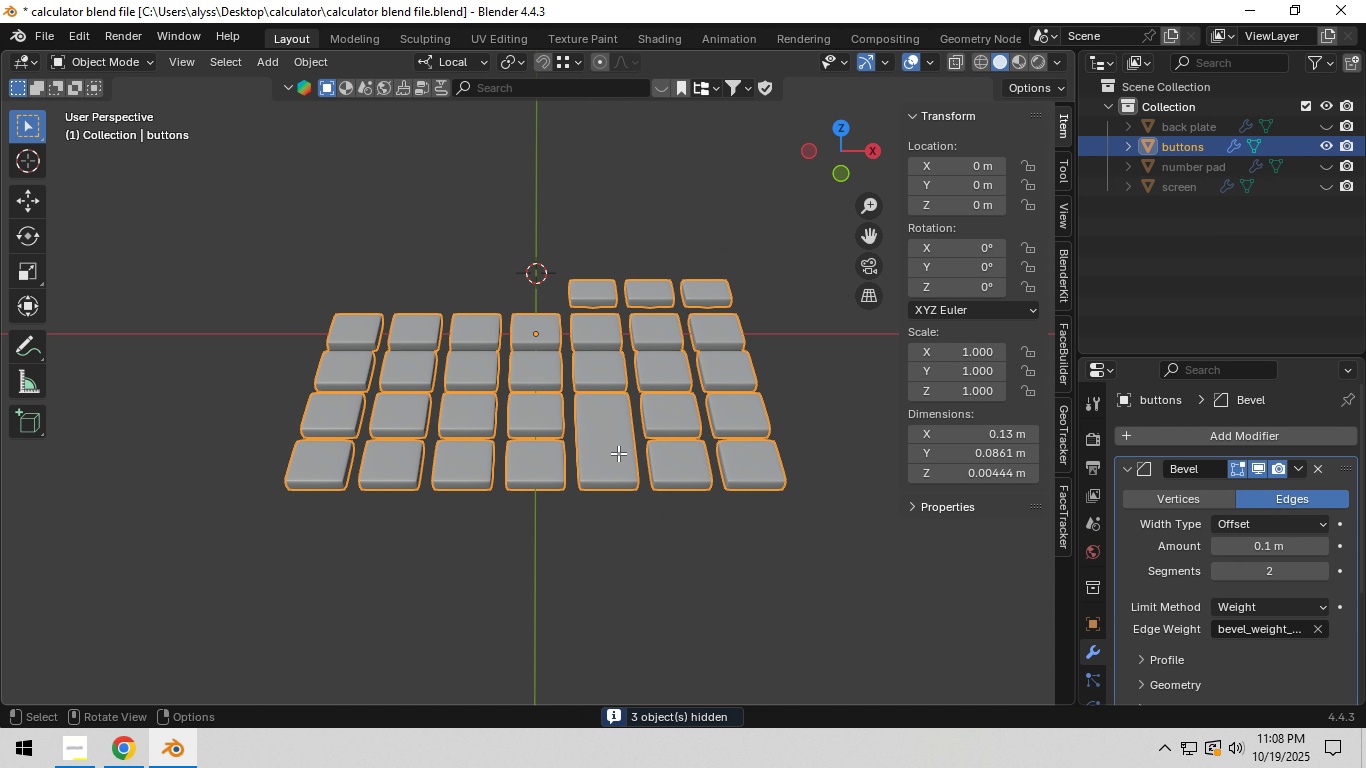 
key(Tab)
 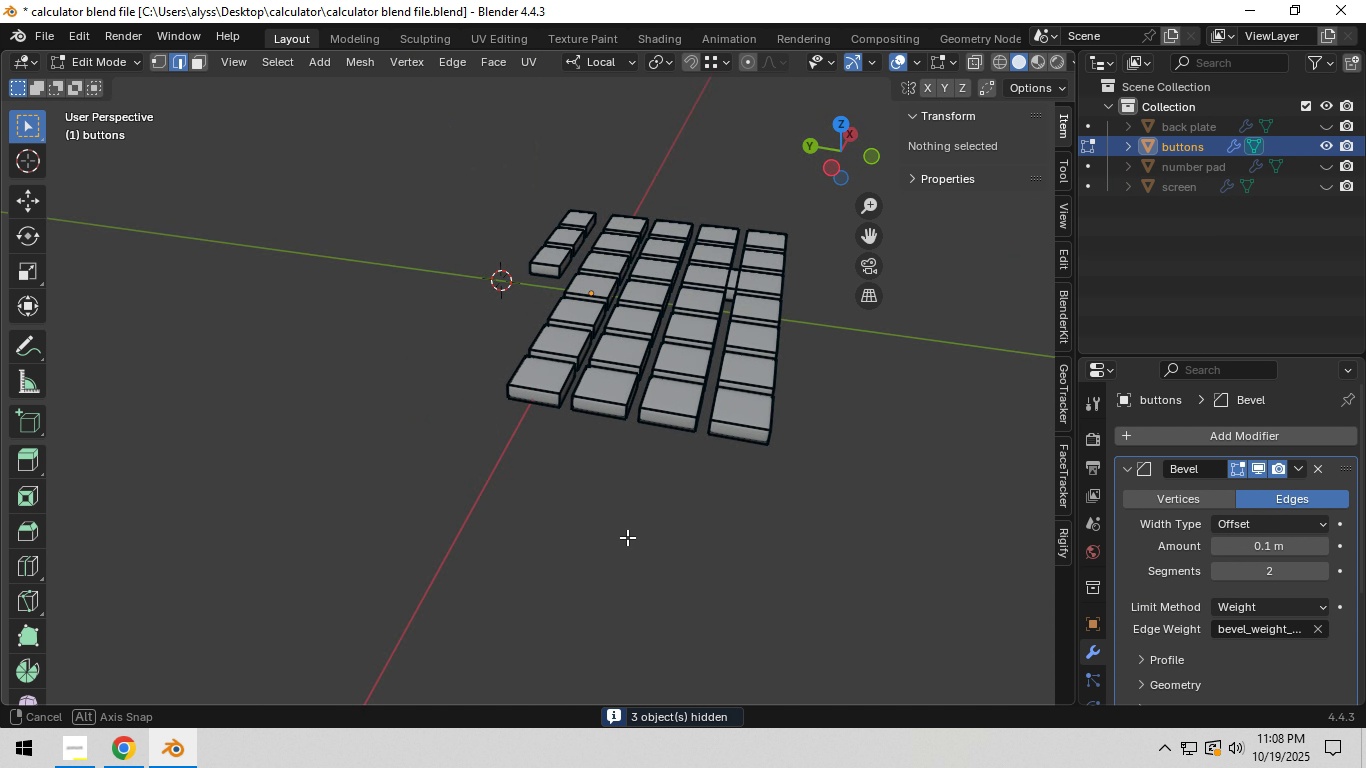 
scroll: coordinate [652, 525], scroll_direction: up, amount: 2.0
 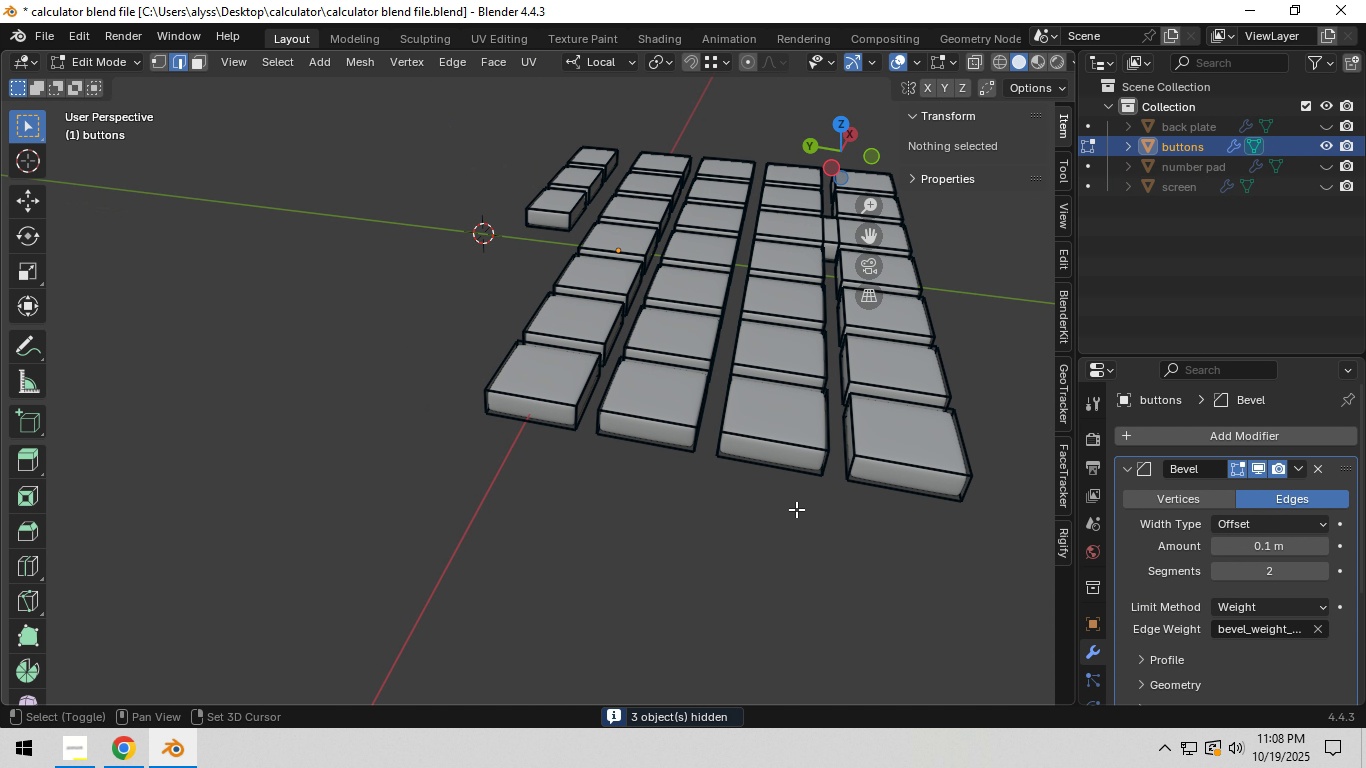 
hold_key(key=ShiftLeft, duration=0.47)
 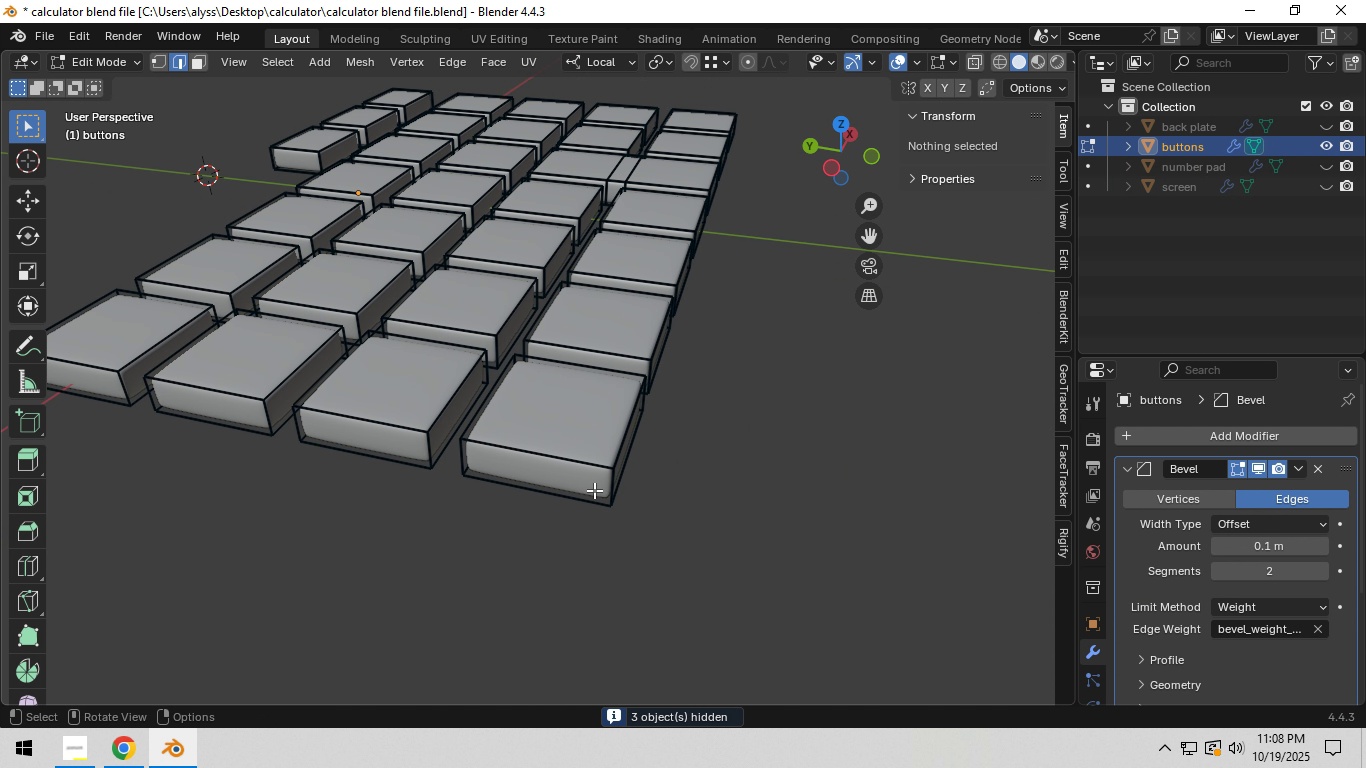 
scroll: coordinate [594, 490], scroll_direction: up, amount: 1.0
 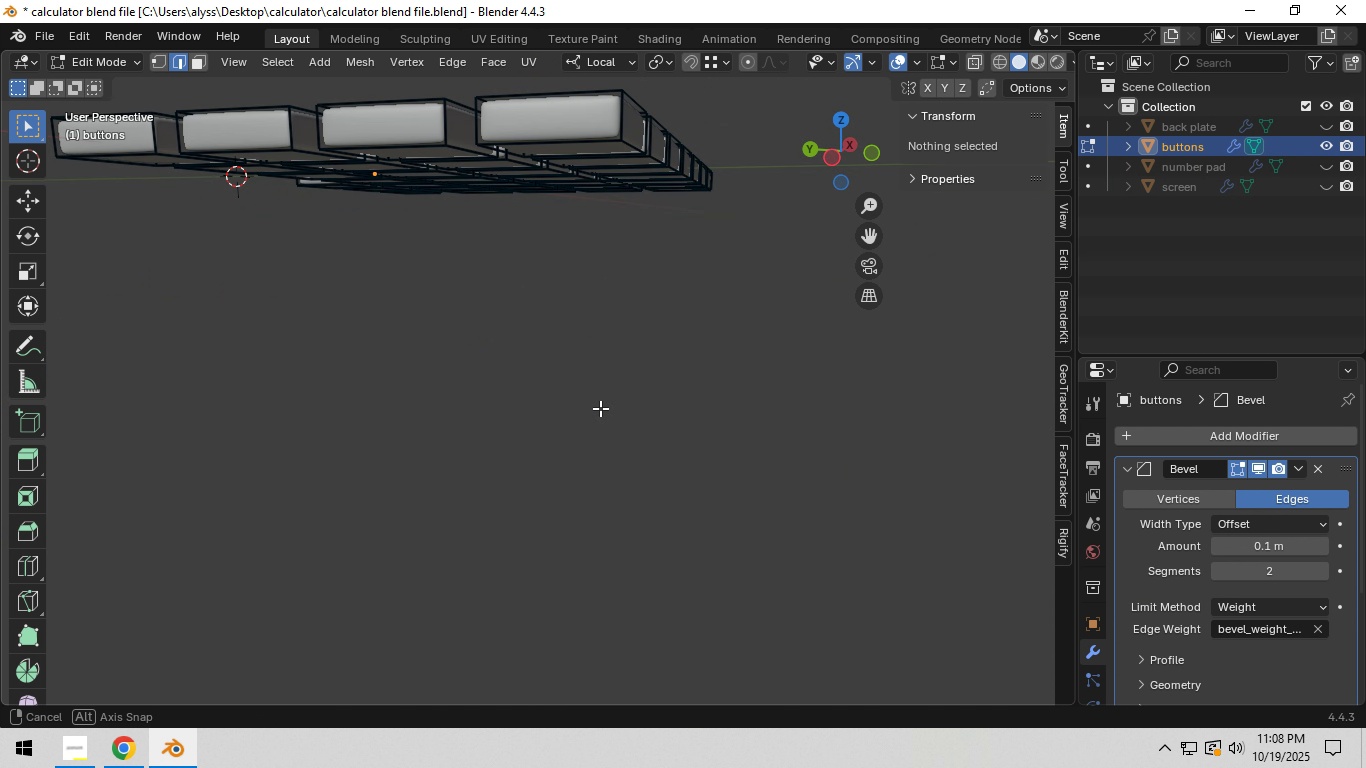 
hold_key(key=ShiftLeft, duration=0.82)
 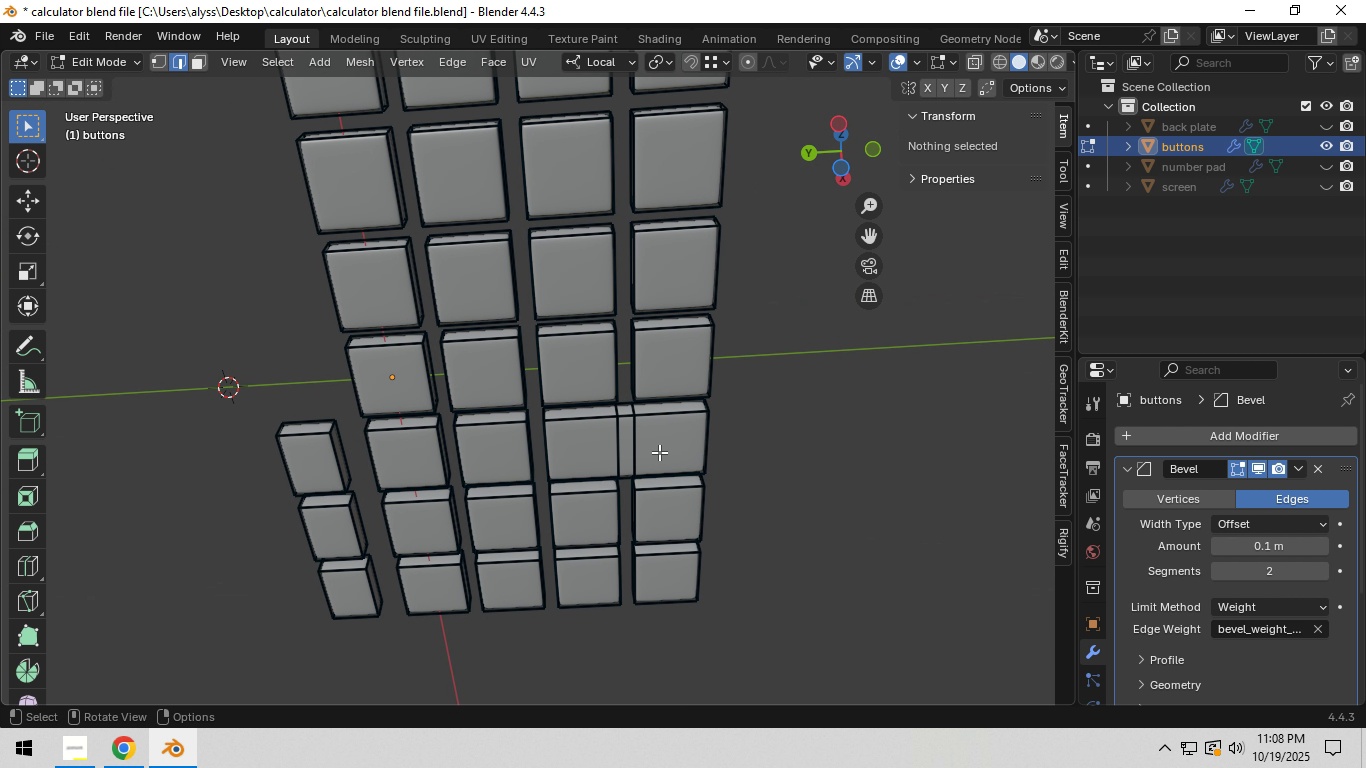 
key(3)
 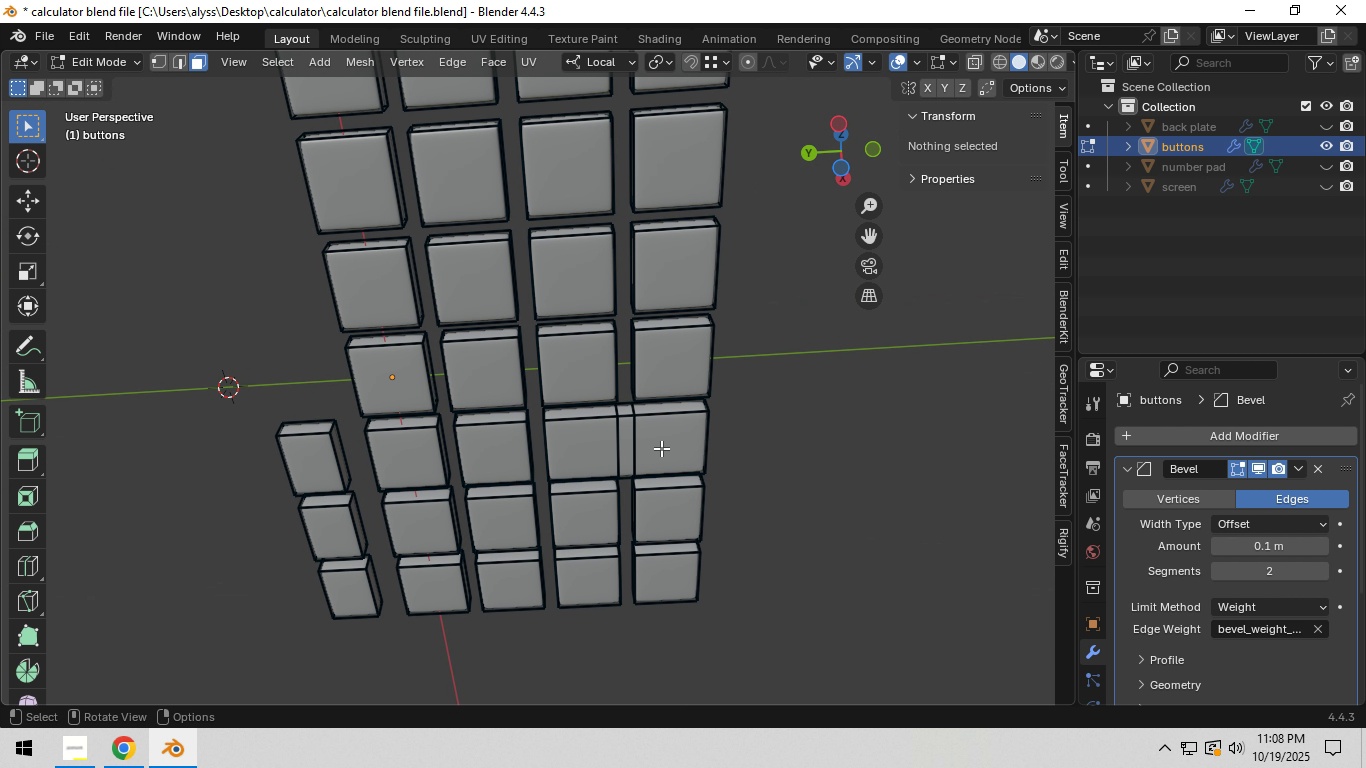 
left_click([661, 448])
 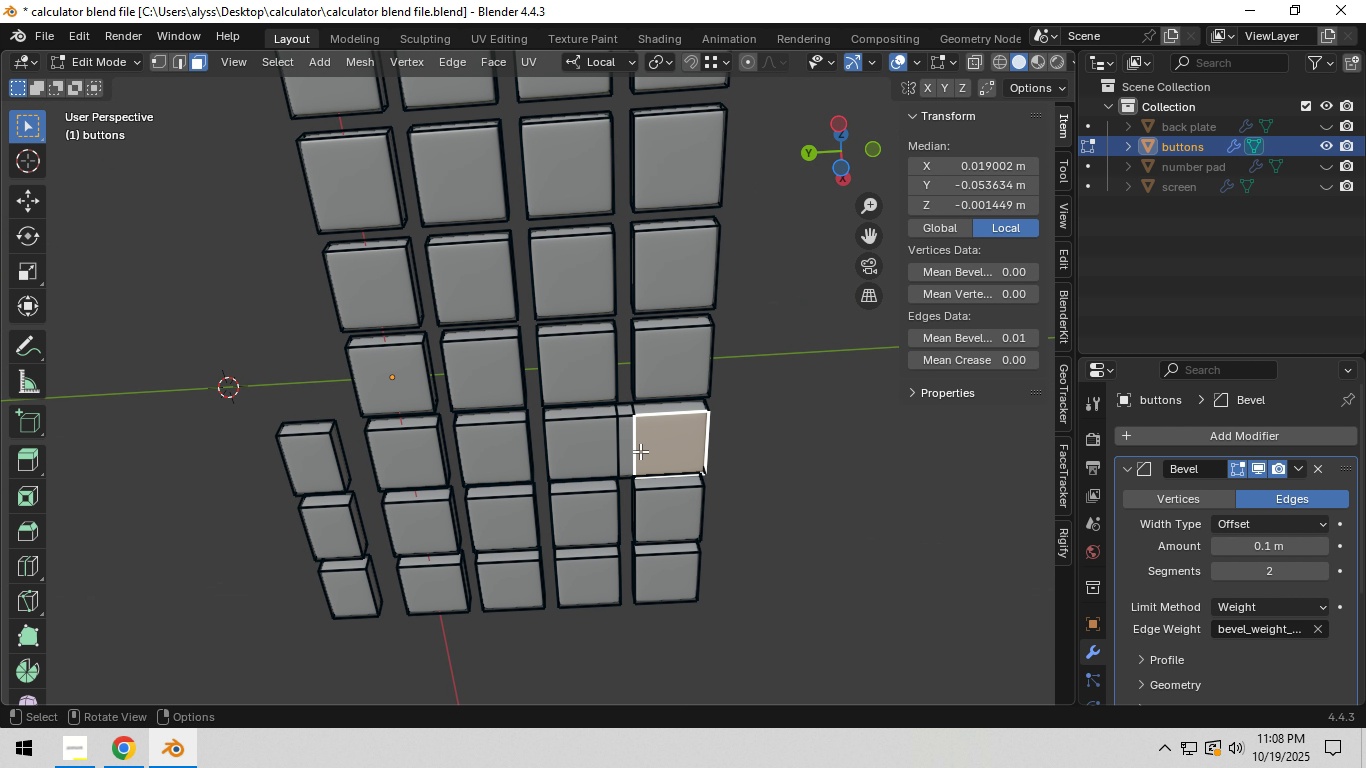 
scroll: coordinate [640, 451], scroll_direction: down, amount: 2.0
 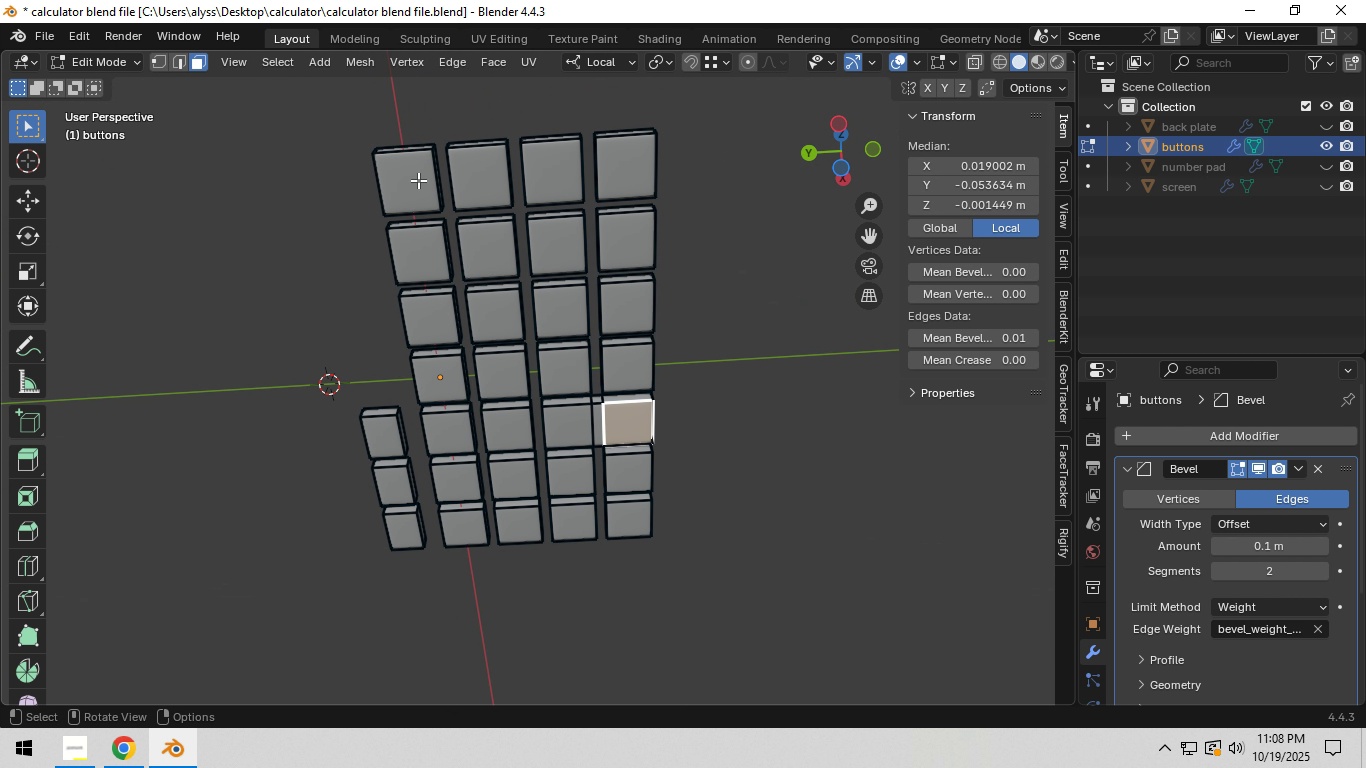 
left_click([418, 180])
 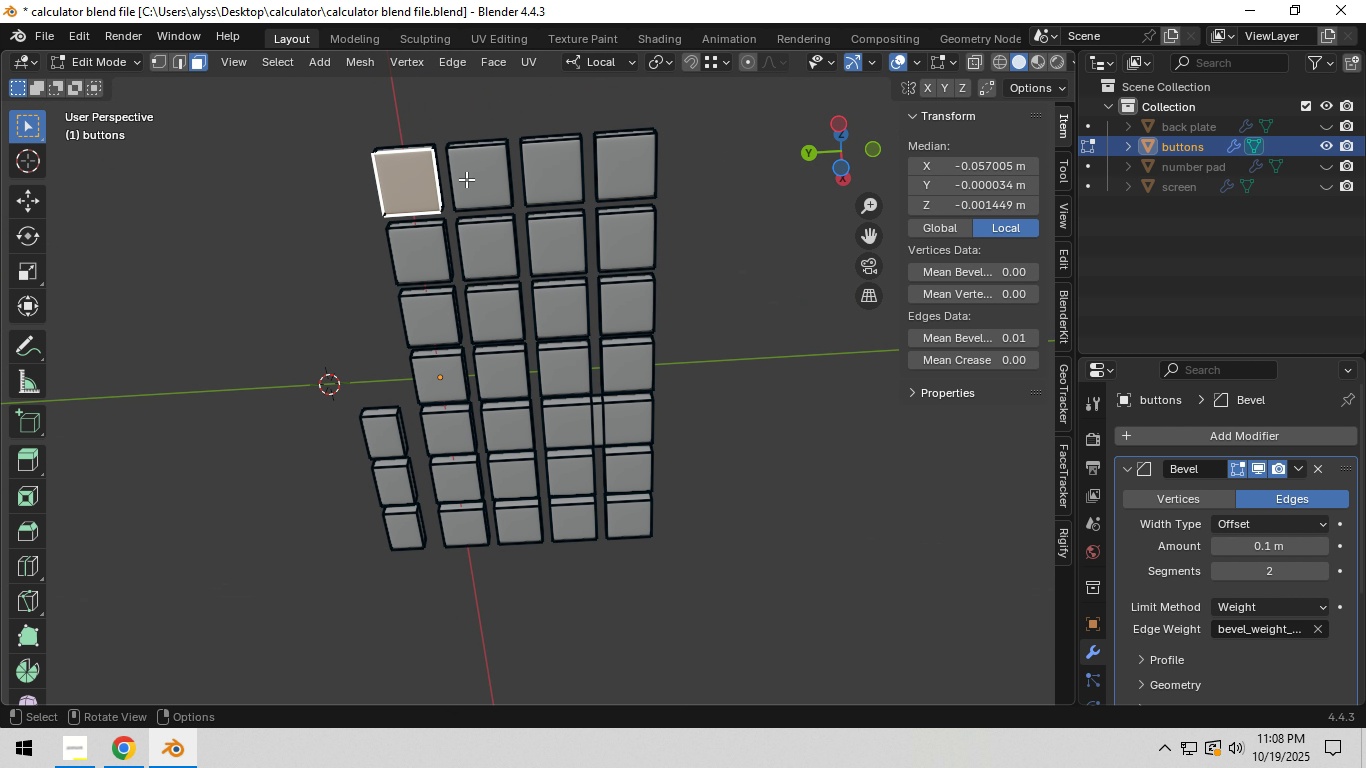 
hold_key(key=ShiftLeft, duration=1.53)
left_click([469, 176])
 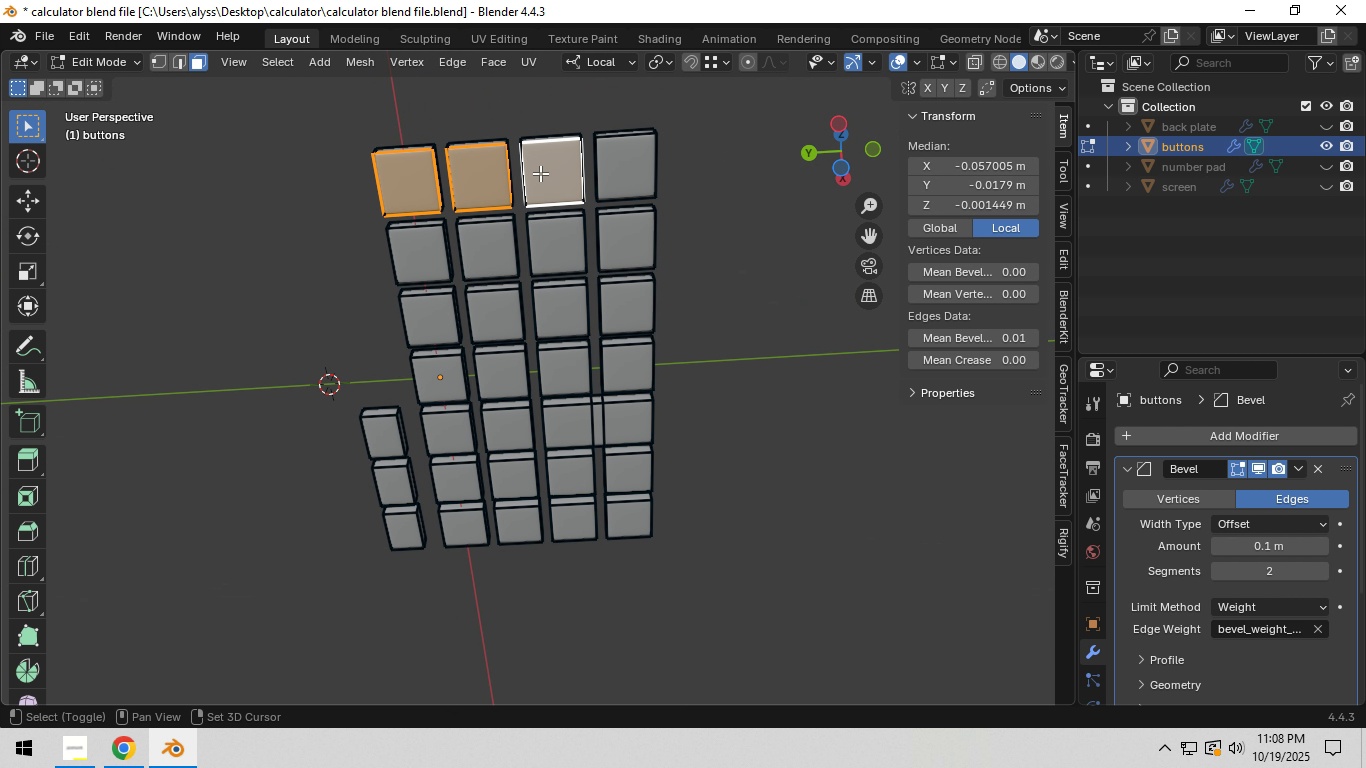 
double_click([532, 173])
 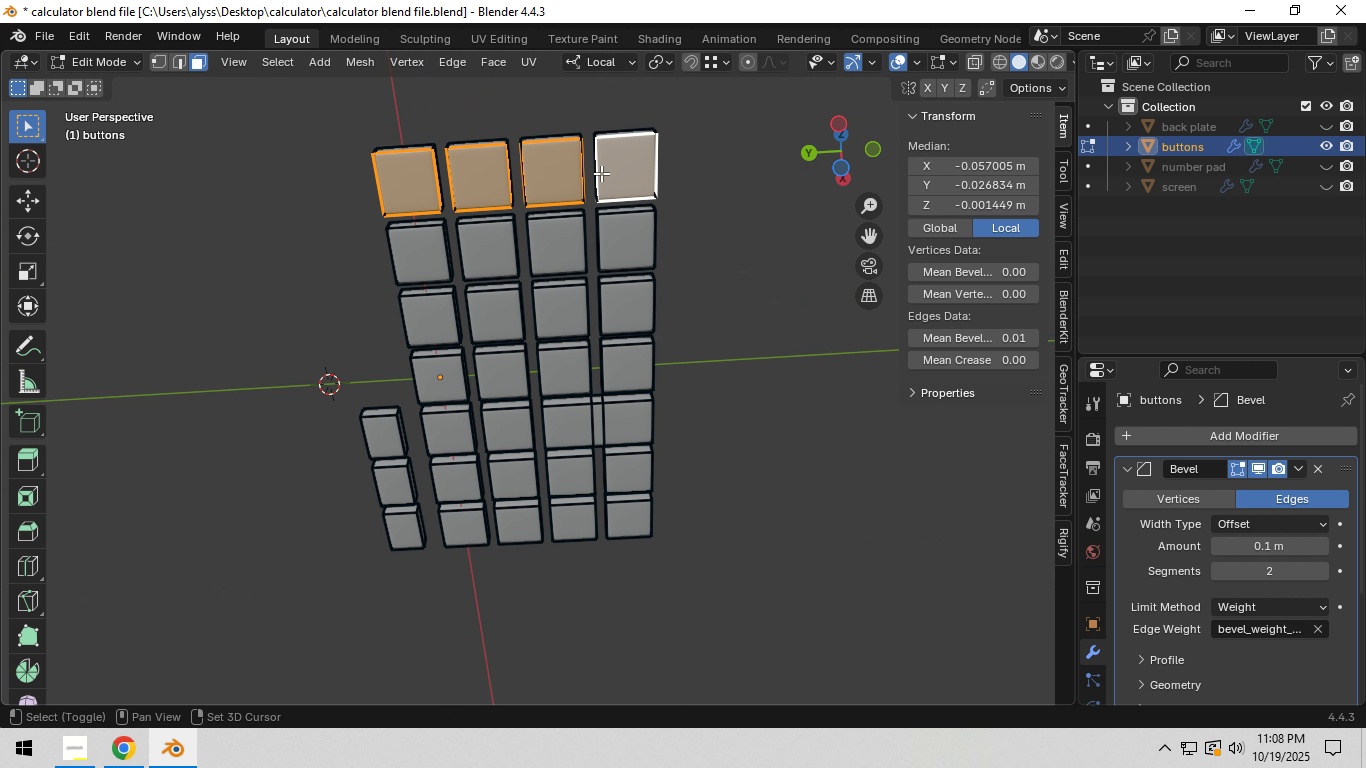 
triple_click([601, 171])
 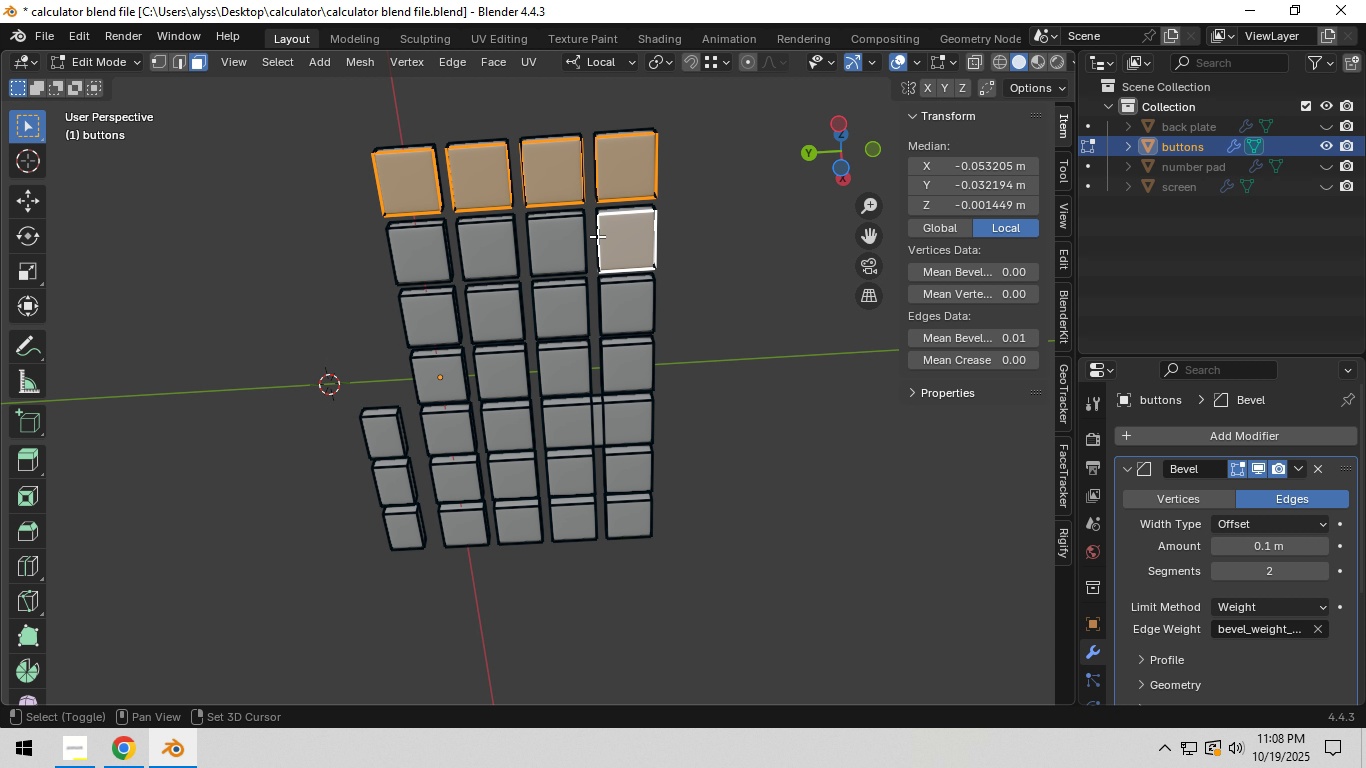 
left_click([611, 234])
 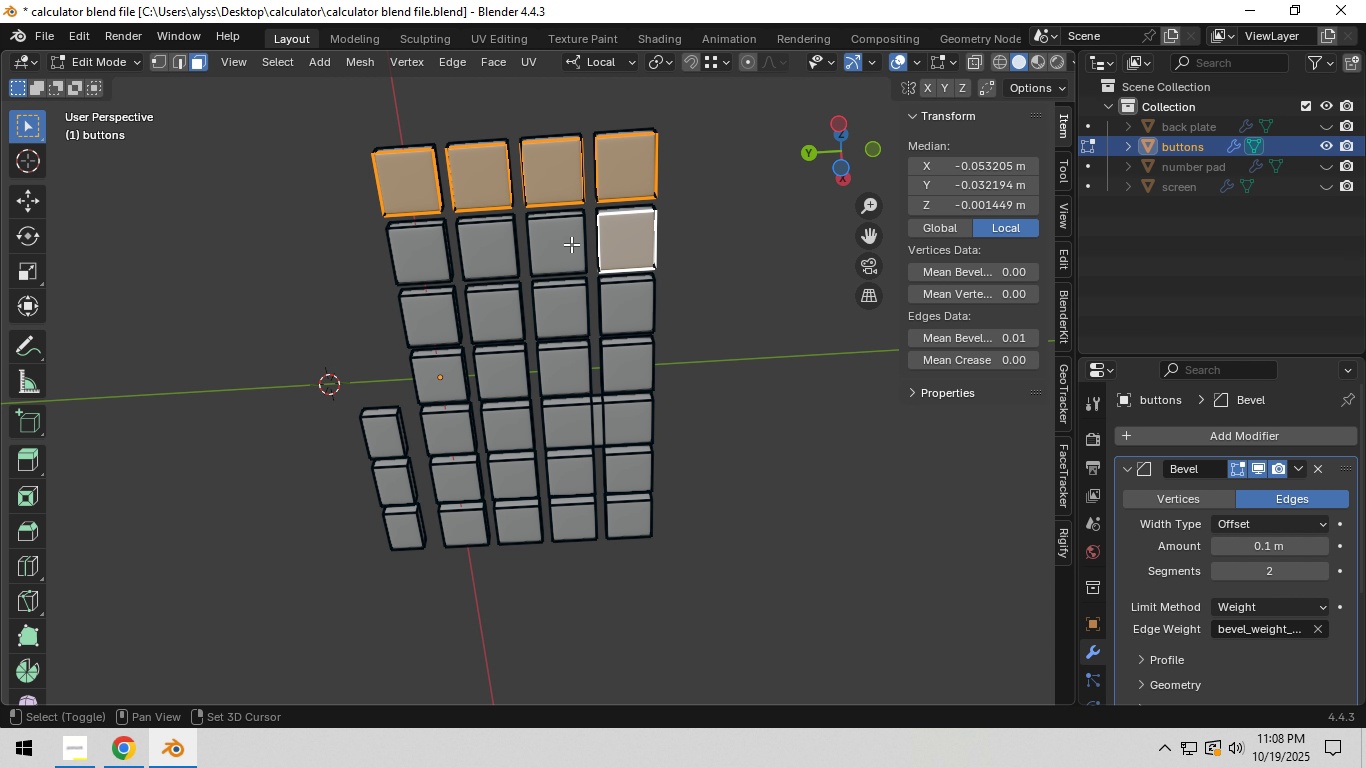 
hold_key(key=ShiftLeft, duration=1.52)
double_click([552, 250])
 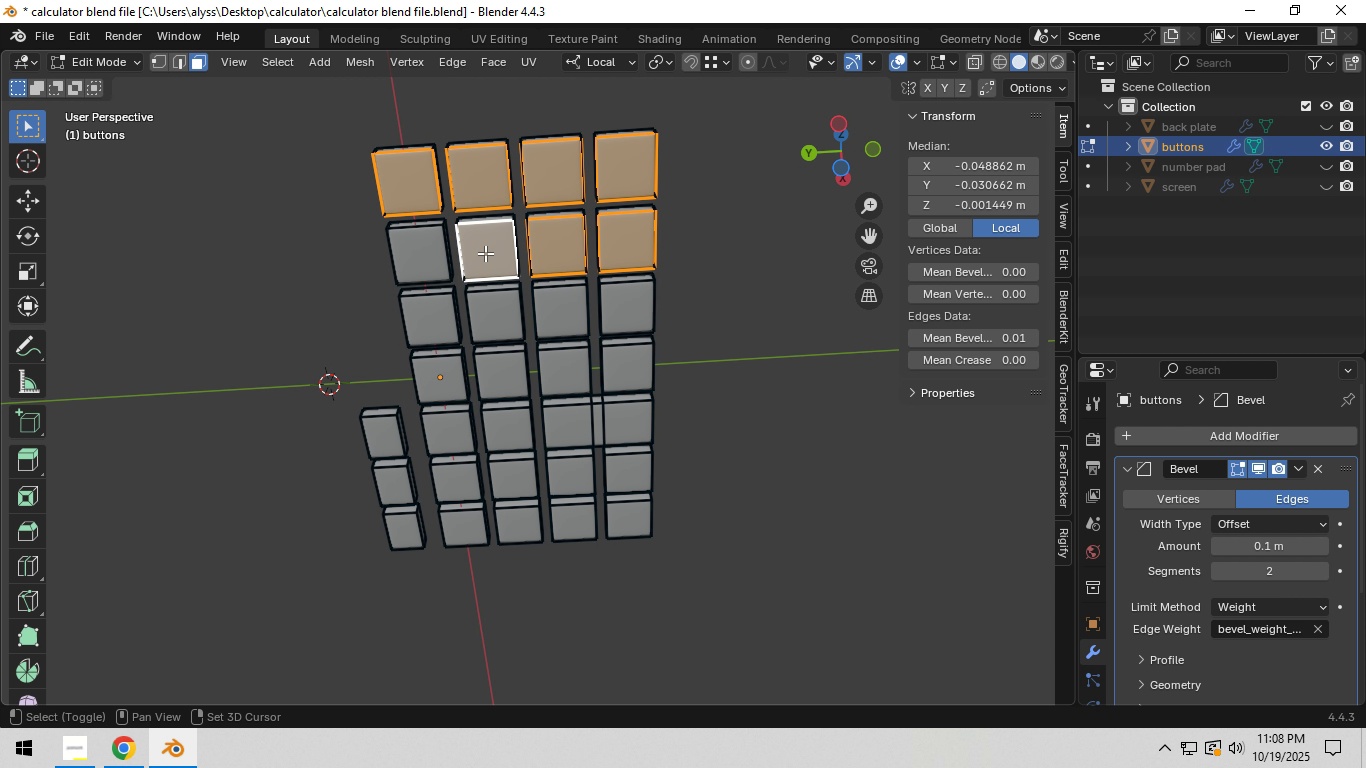 
left_click([488, 252])
 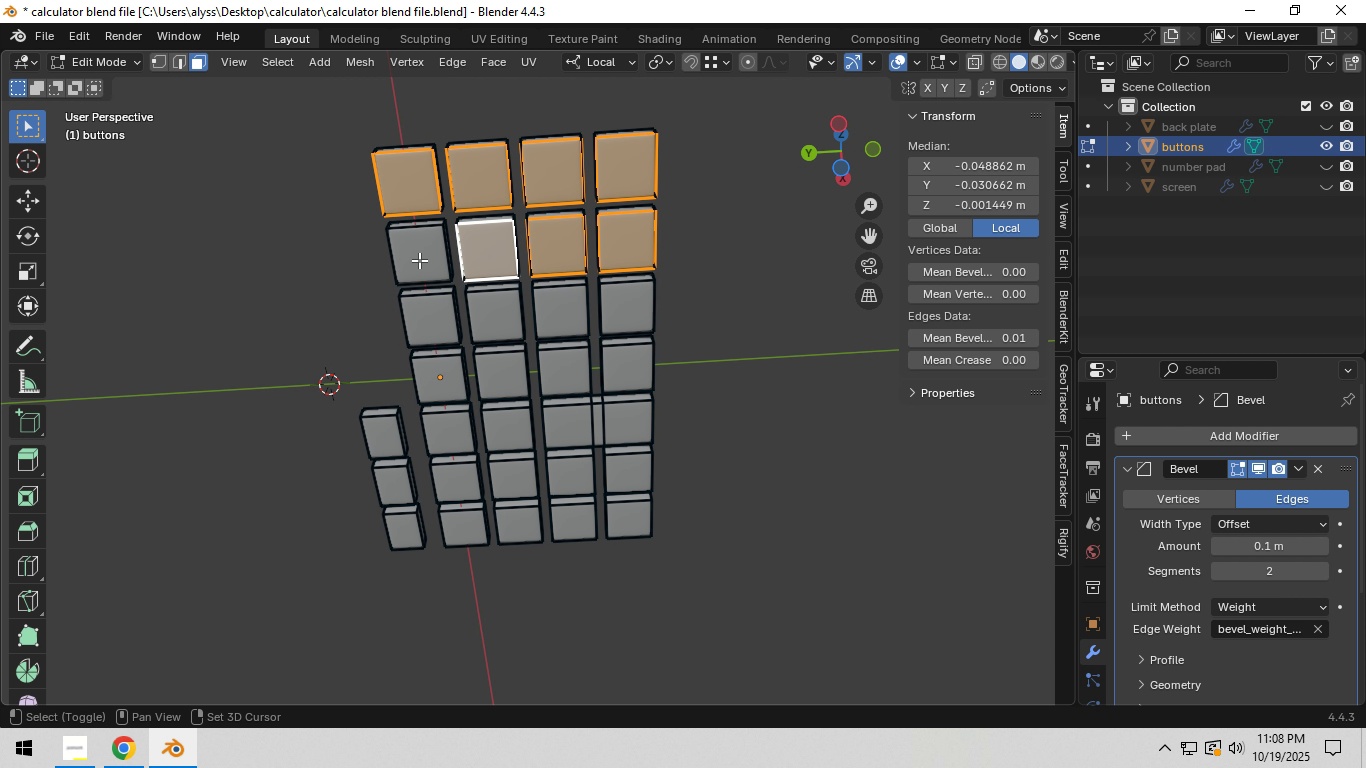 
double_click([418, 259])
 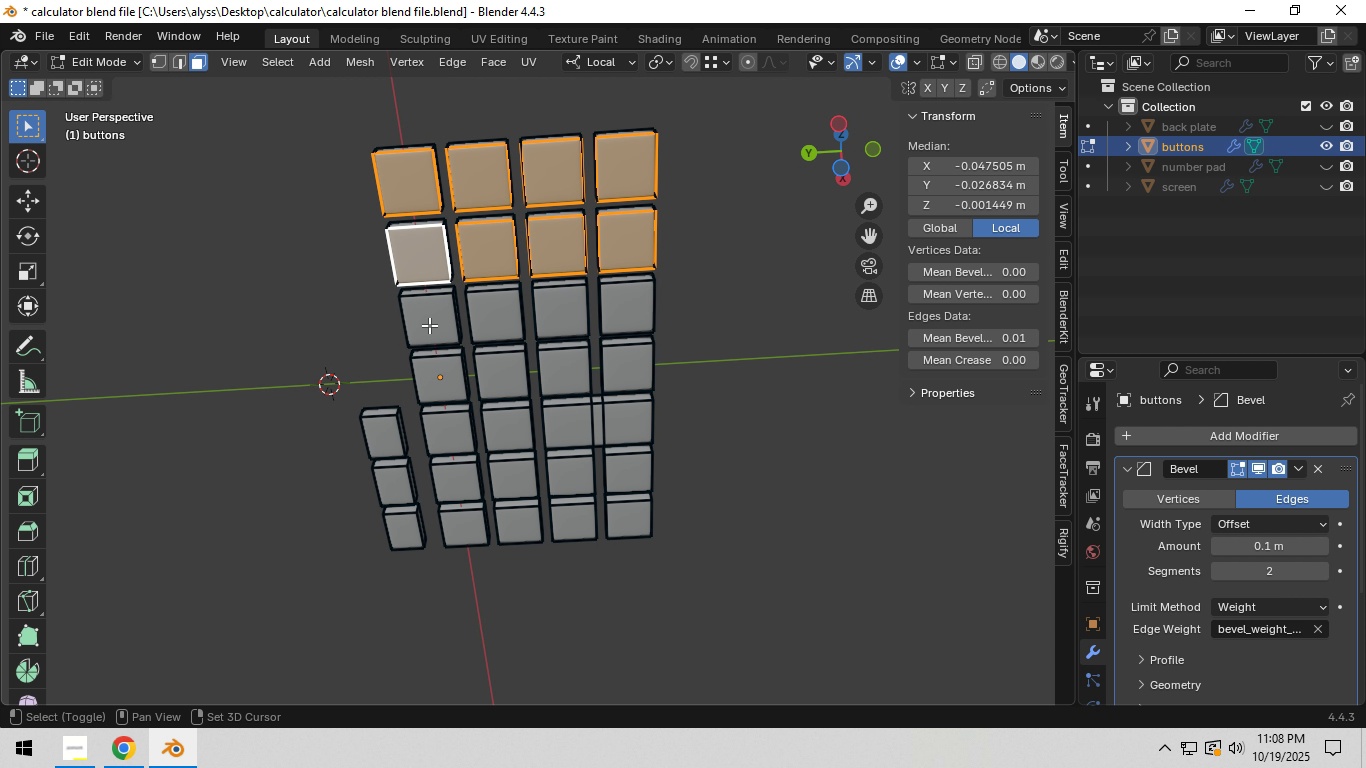 
hold_key(key=ShiftLeft, duration=1.52)
triple_click([428, 326])
 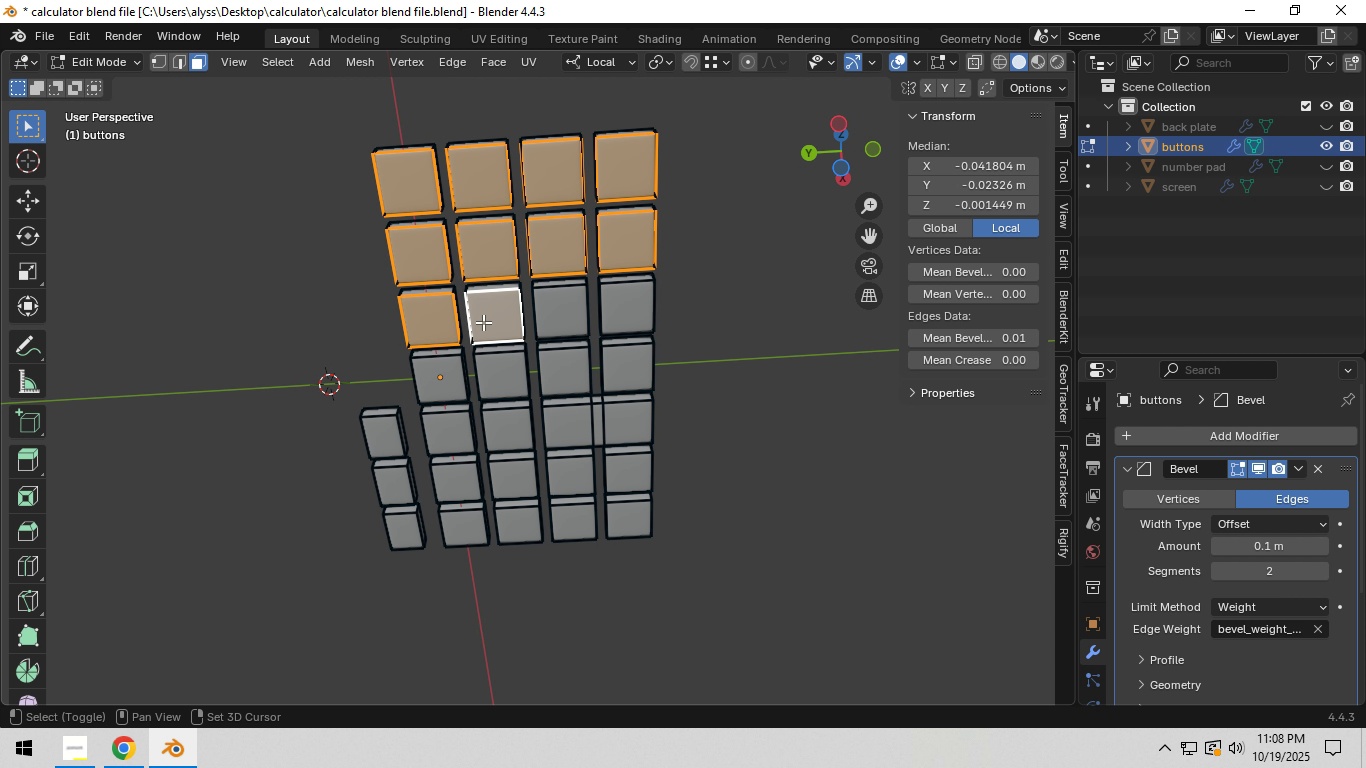 
triple_click([479, 322])
 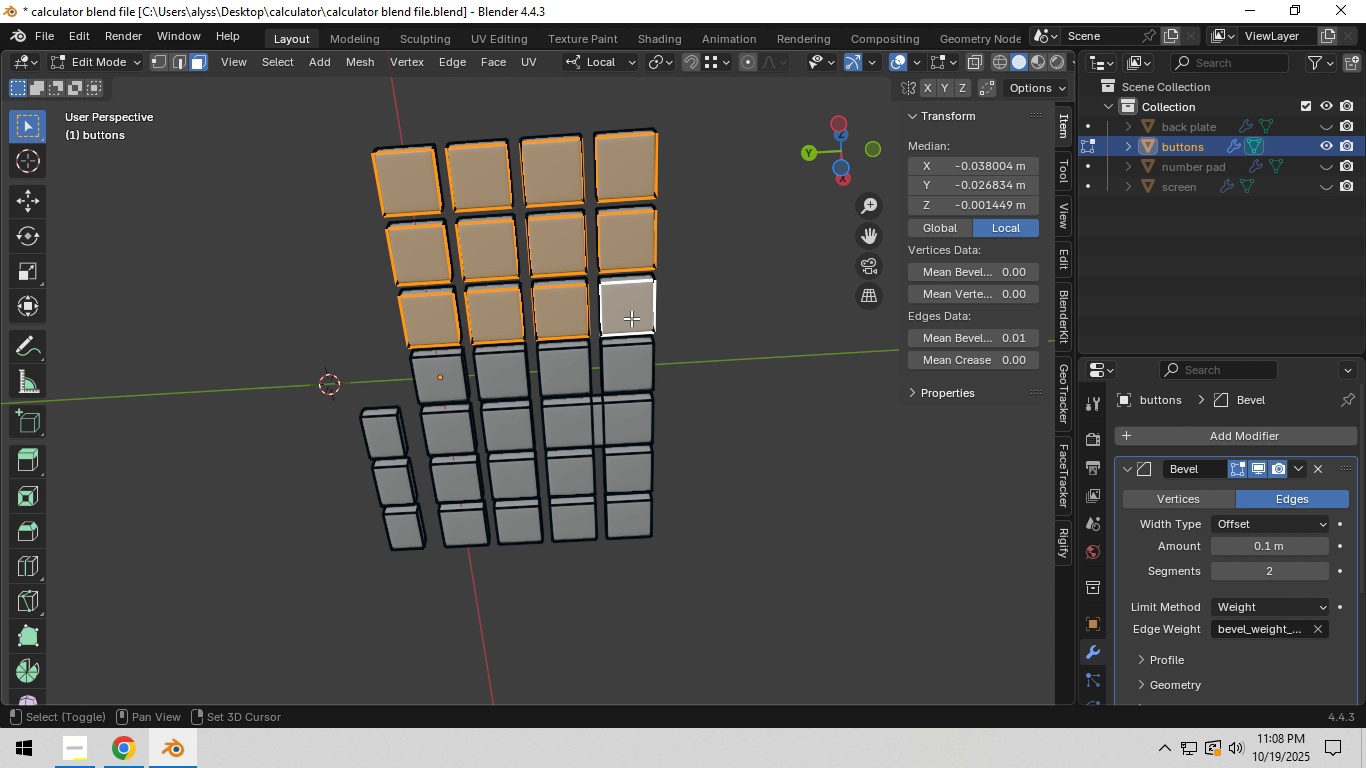 
hold_key(key=ShiftLeft, duration=1.52)
double_click([561, 376])
 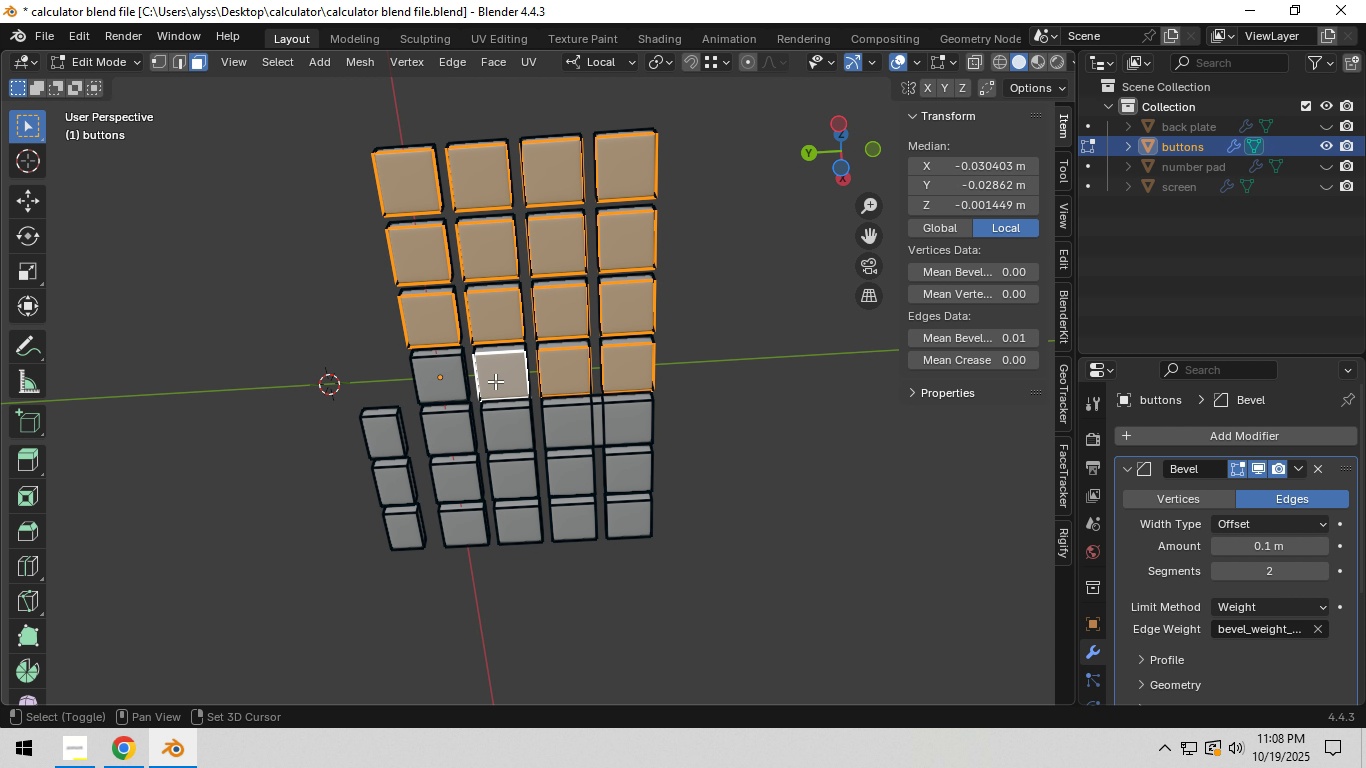 
triple_click([496, 381])
 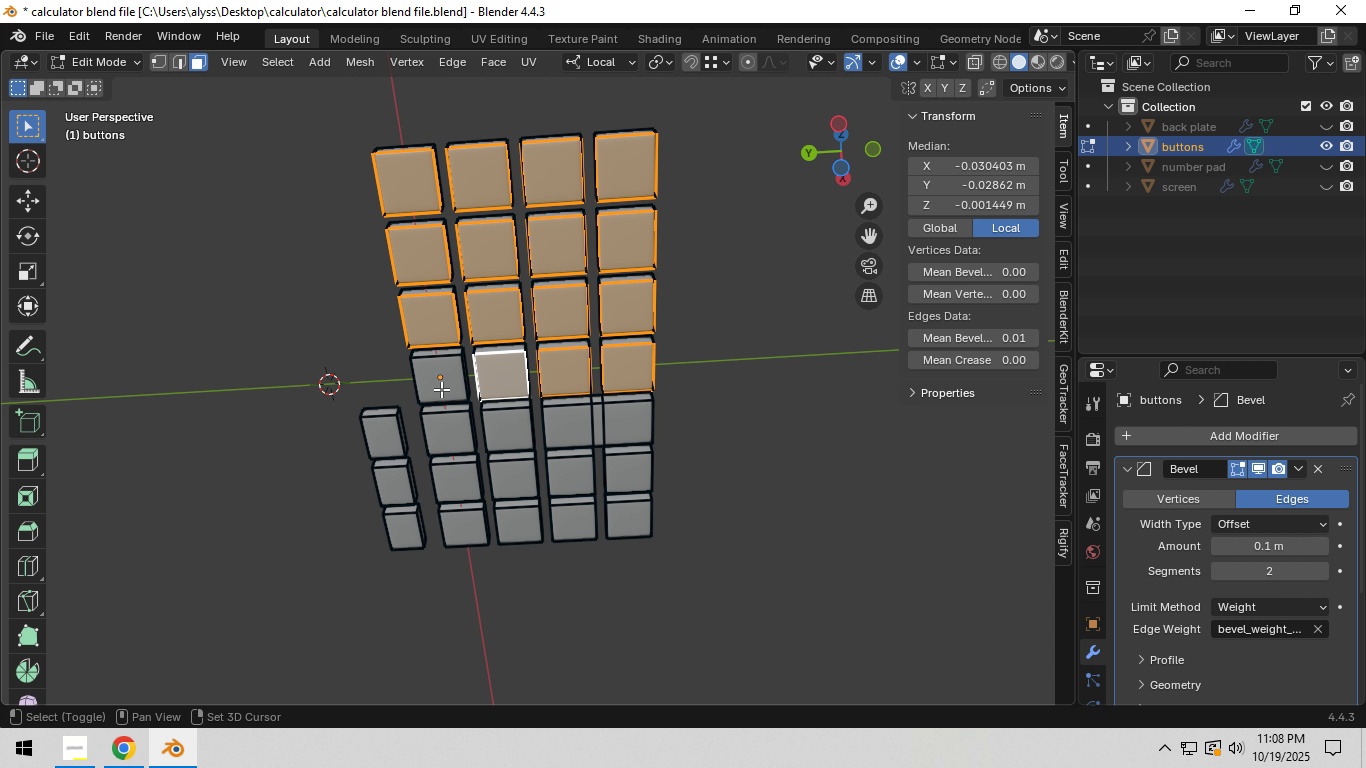 
hold_key(key=ShiftLeft, duration=1.51)
triple_click([441, 388])
 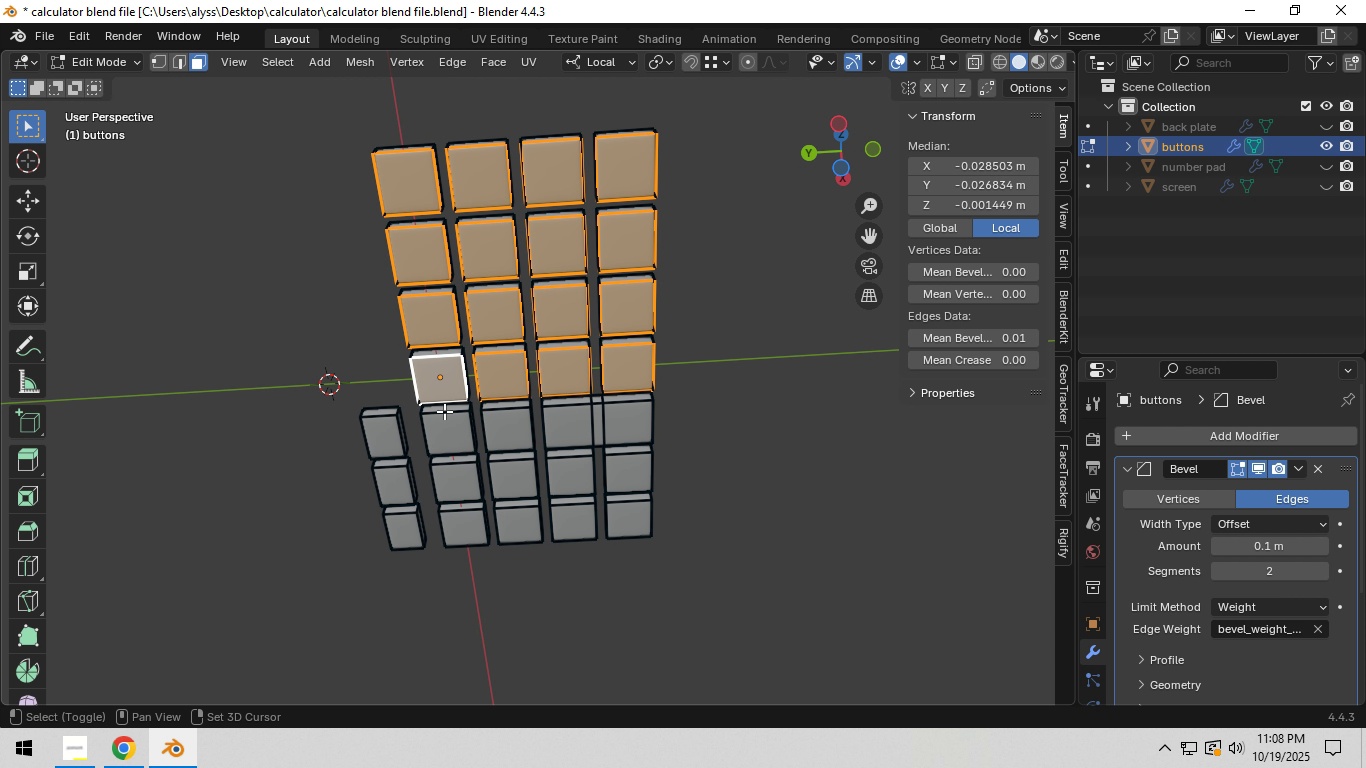 
triple_click([508, 433])
 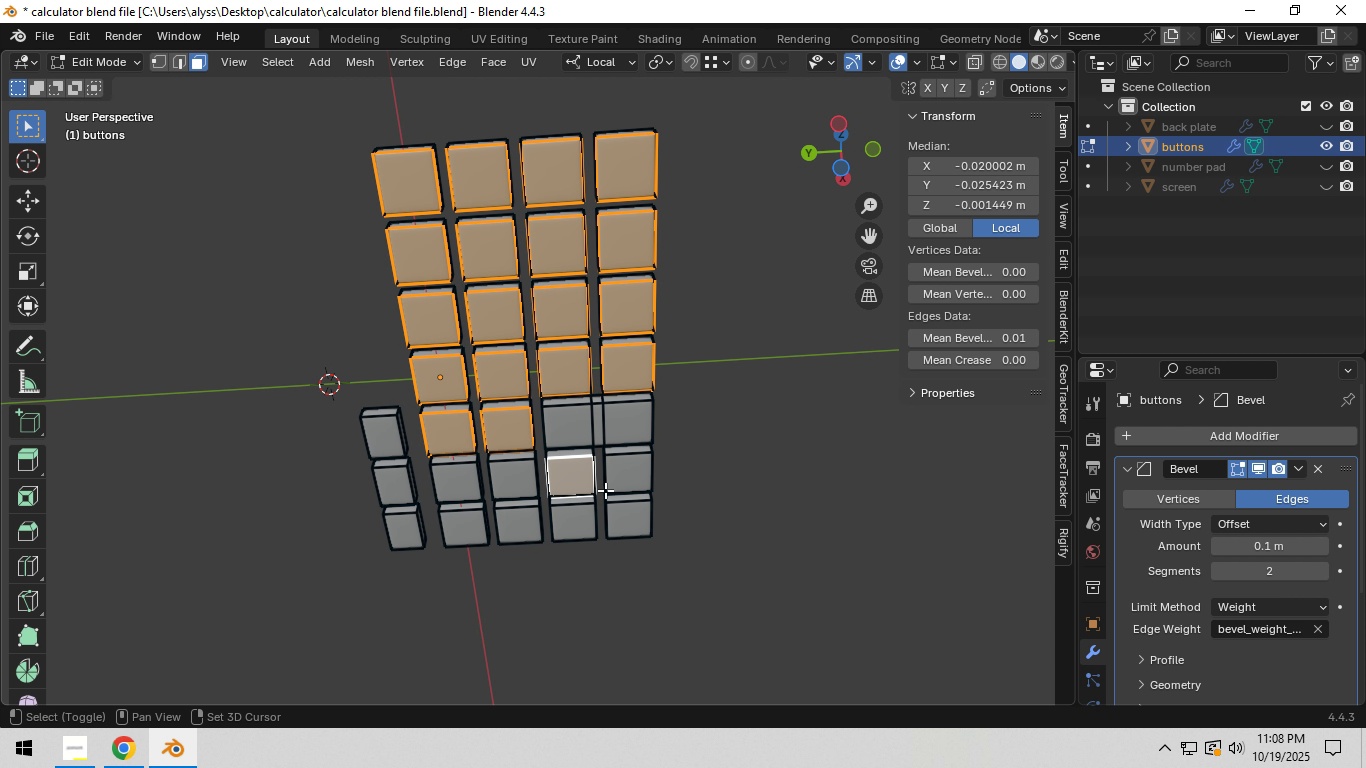 
hold_key(key=ShiftLeft, duration=1.52)
double_click([625, 517])
 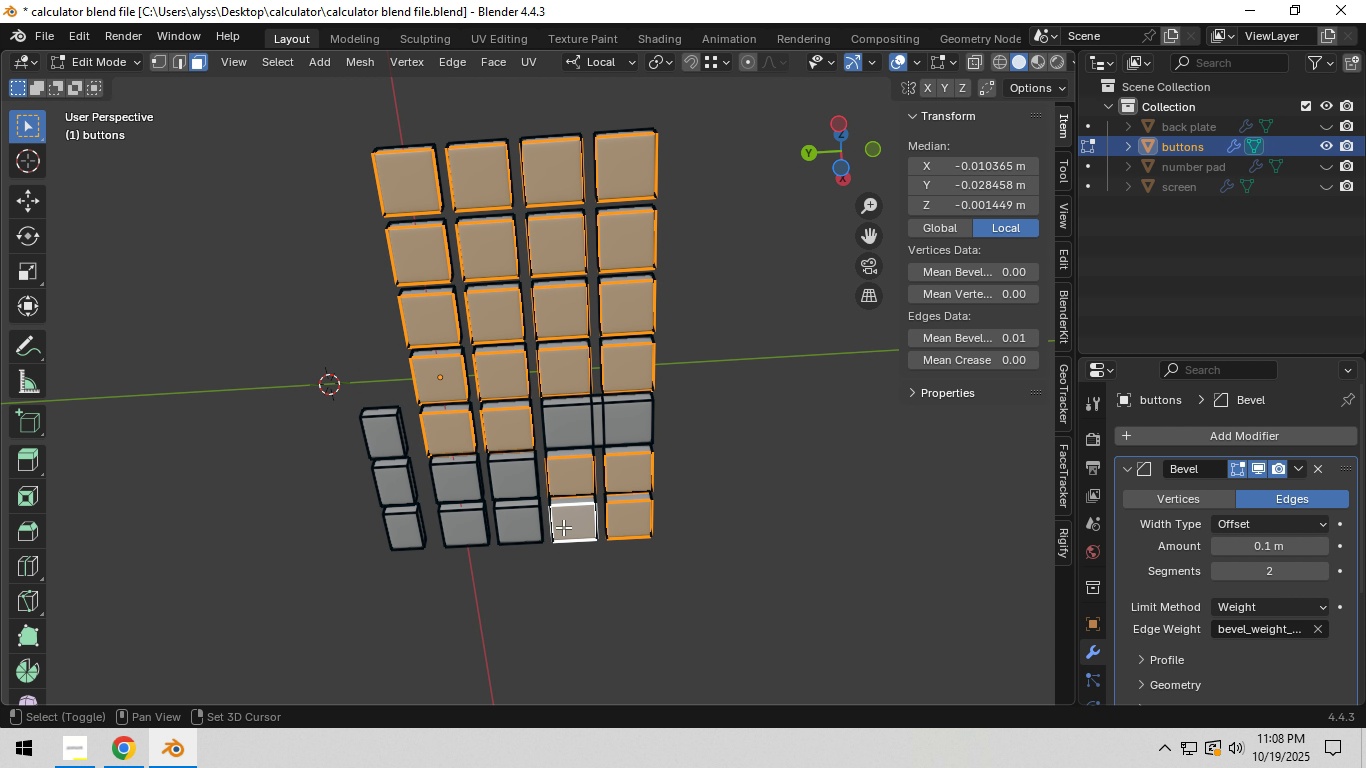 
triple_click([571, 526])
 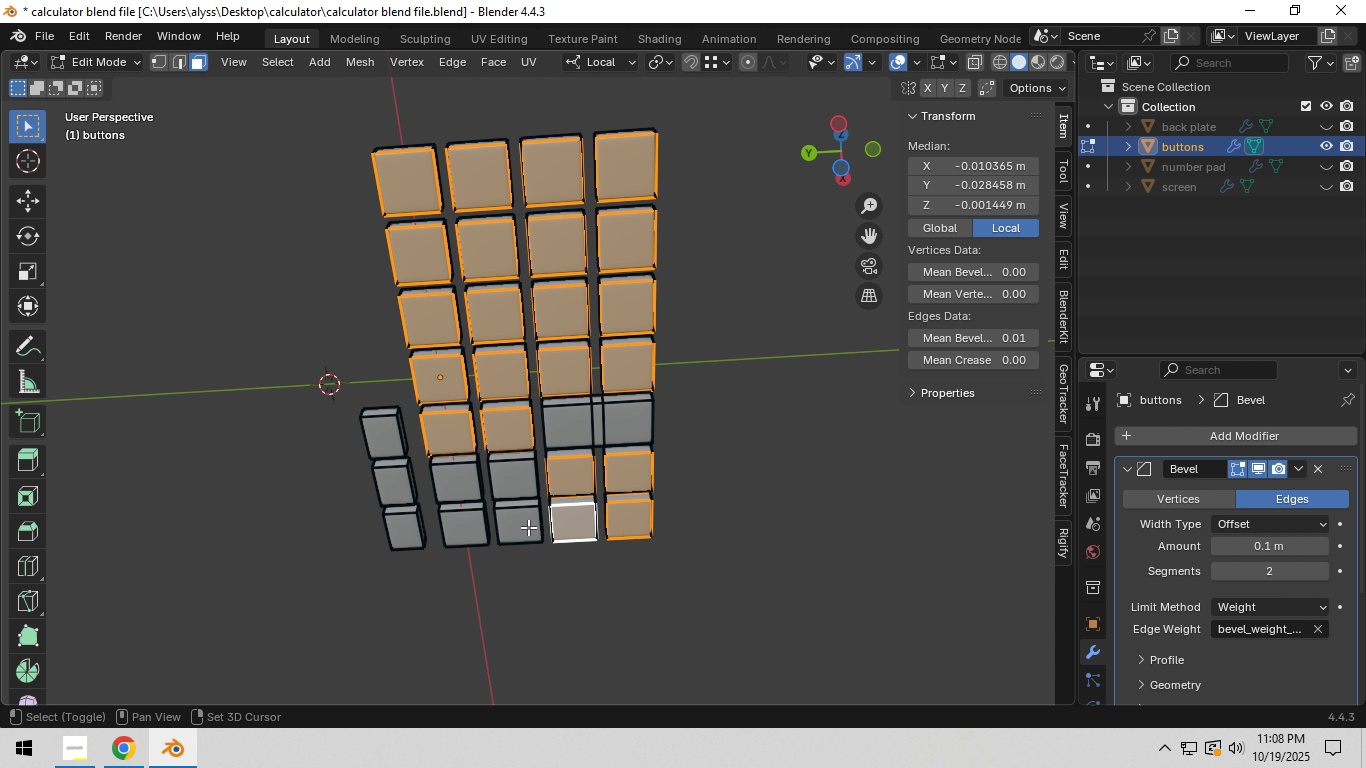 
triple_click([528, 528])
 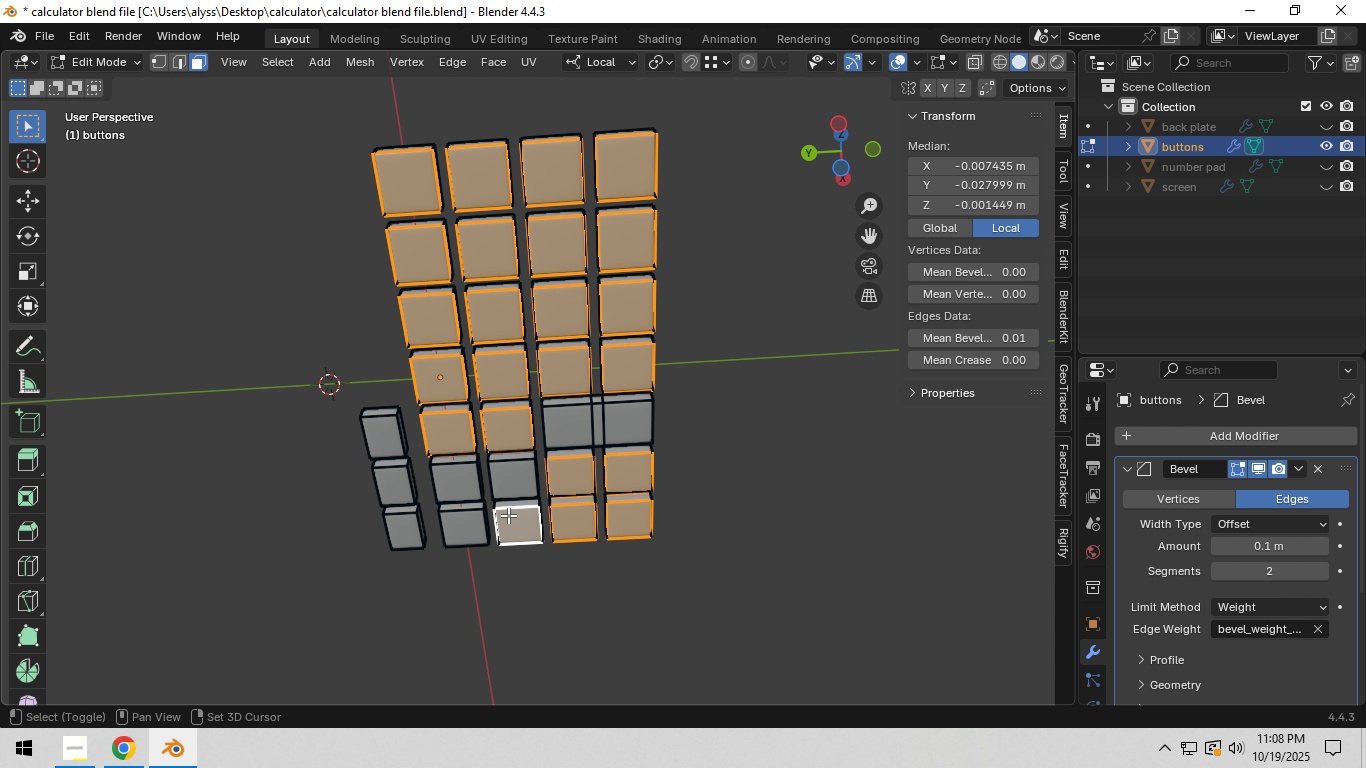 
hold_key(key=ShiftLeft, duration=1.53)
triple_click([463, 524])
 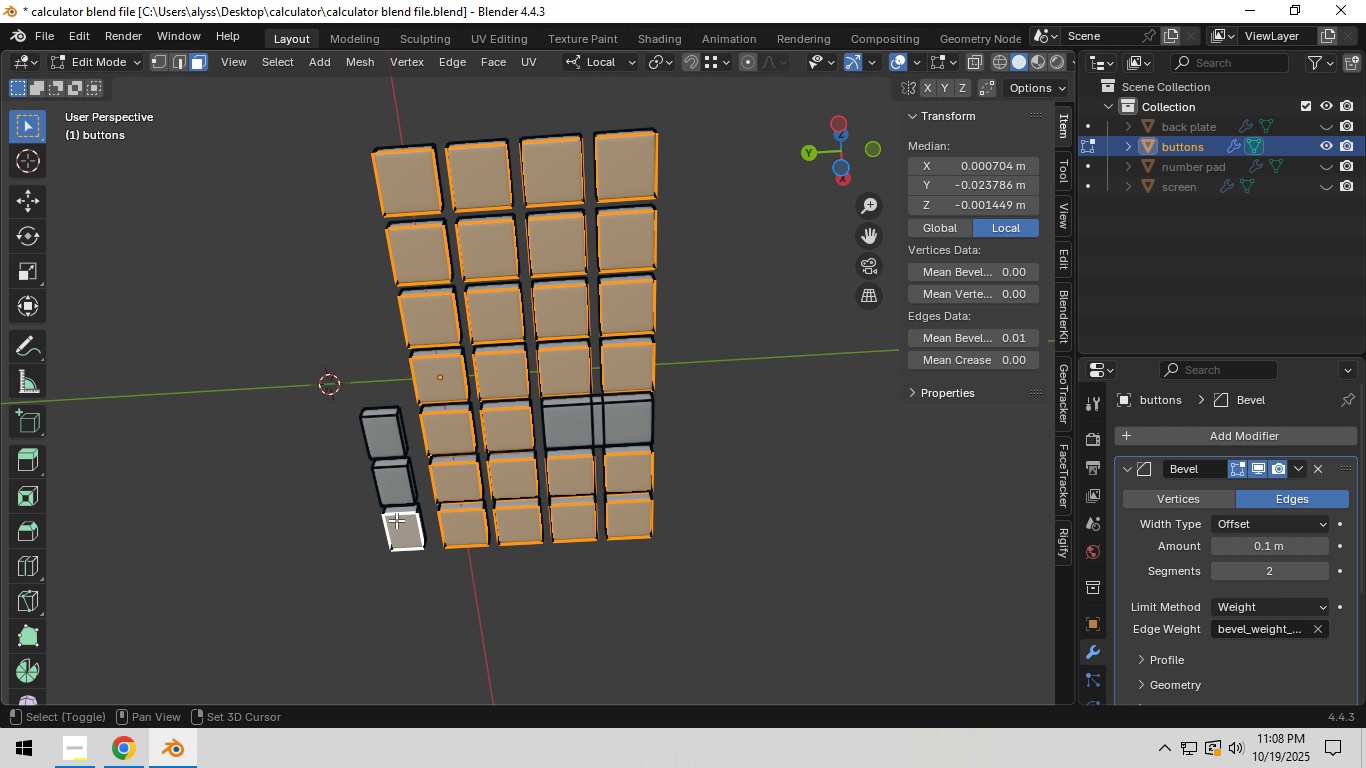 
hold_key(key=ShiftLeft, duration=1.01)
left_click([399, 528])
 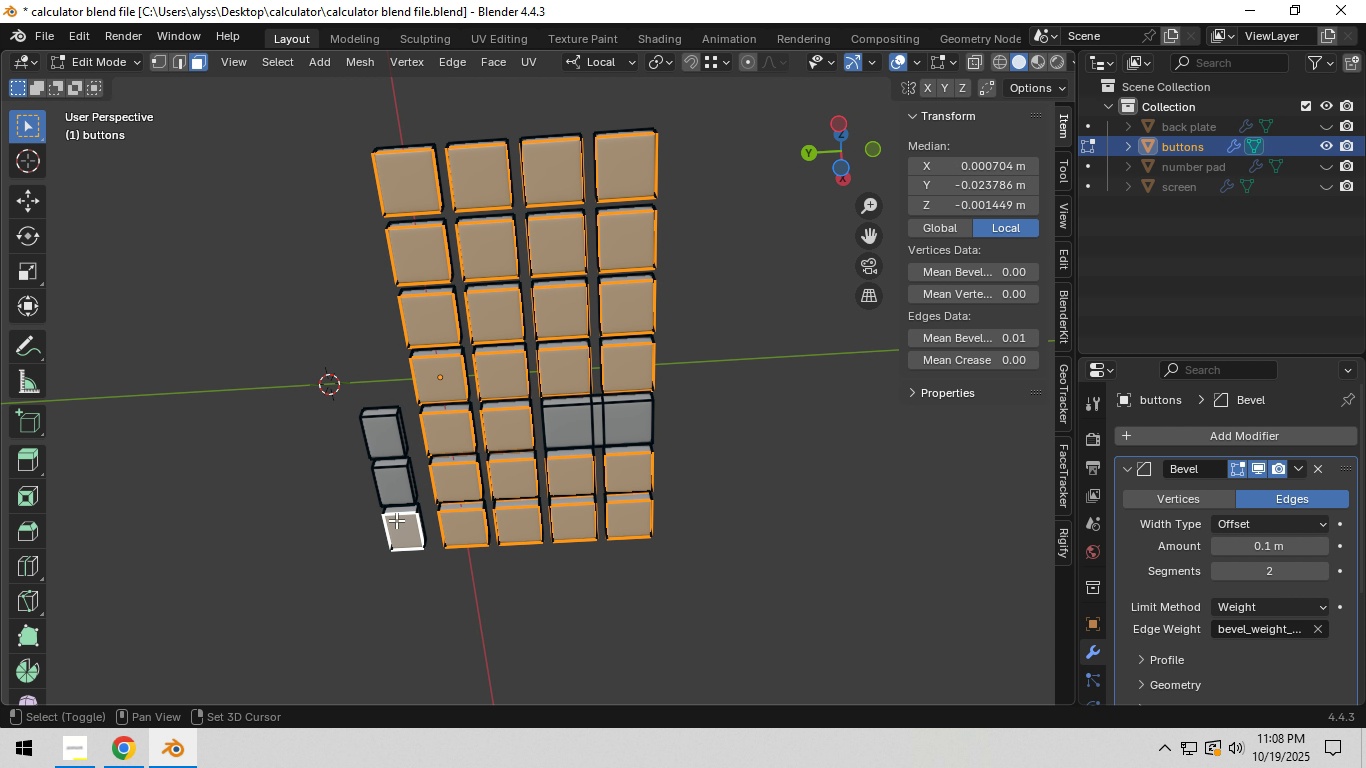 
double_click([391, 488])
 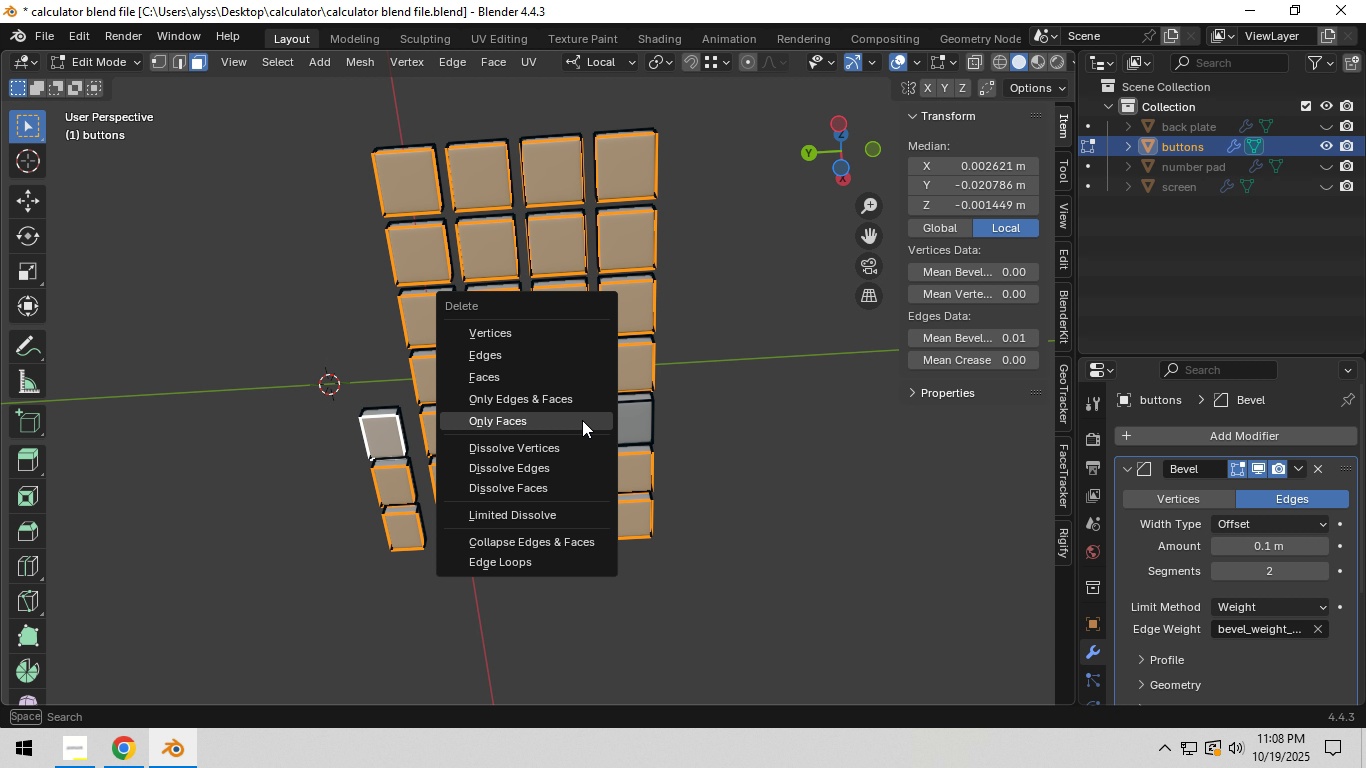 
key(X)
 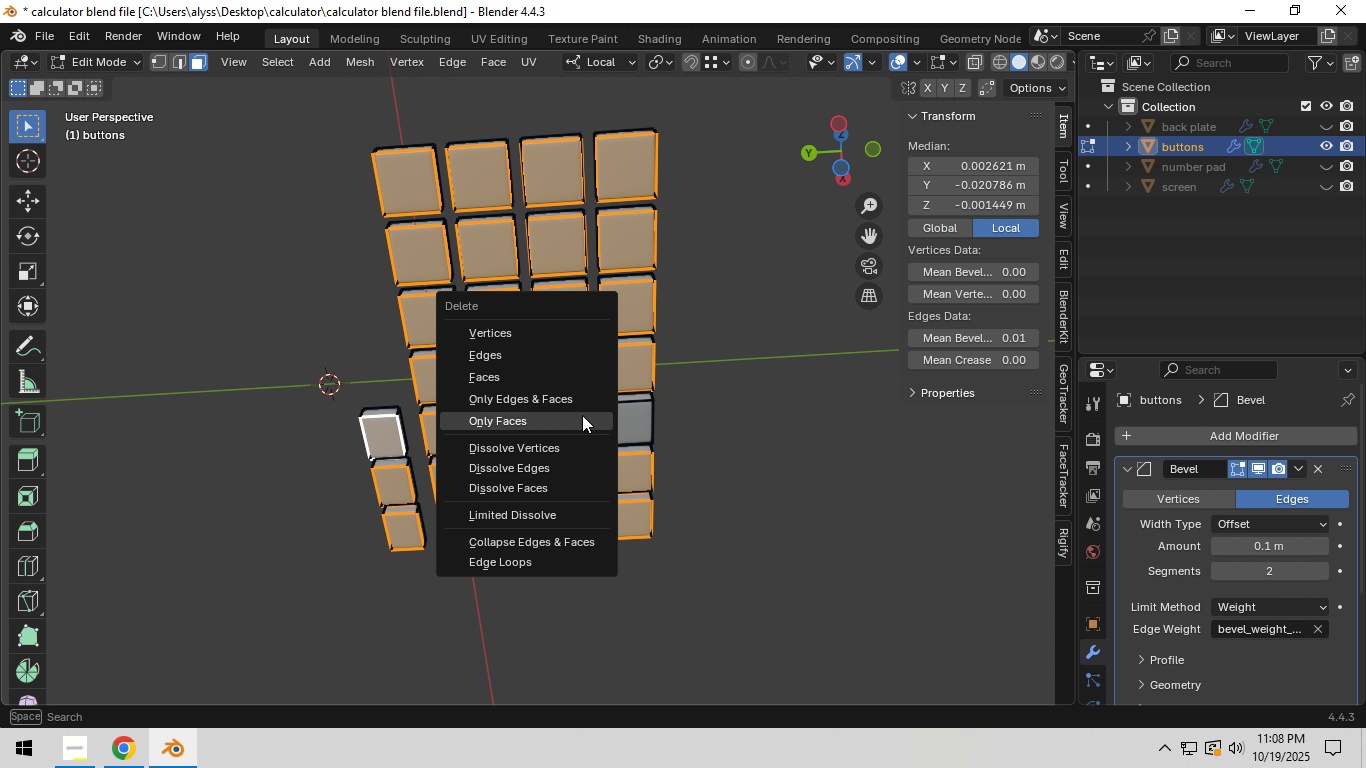 
left_click([582, 415])
 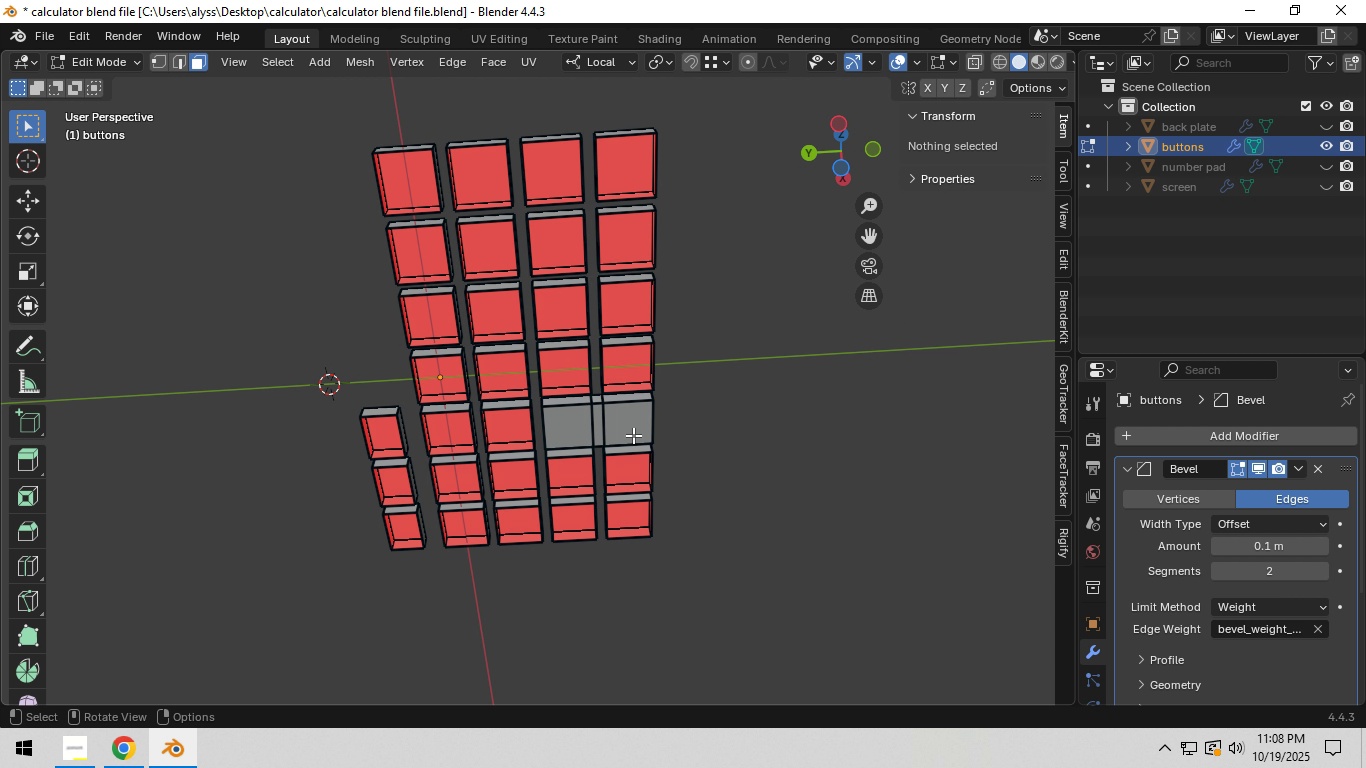 
scroll: coordinate [633, 435], scroll_direction: up, amount: 3.0
 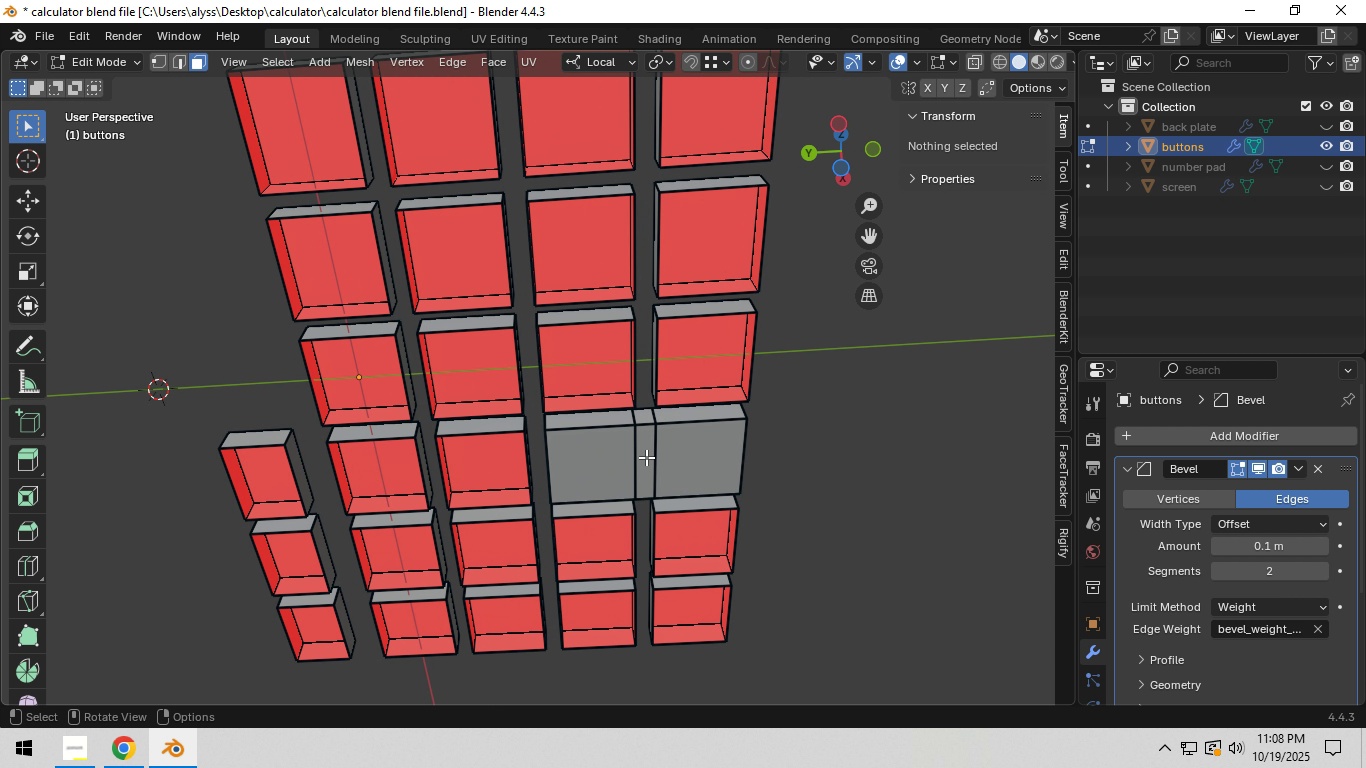 
key(3)
 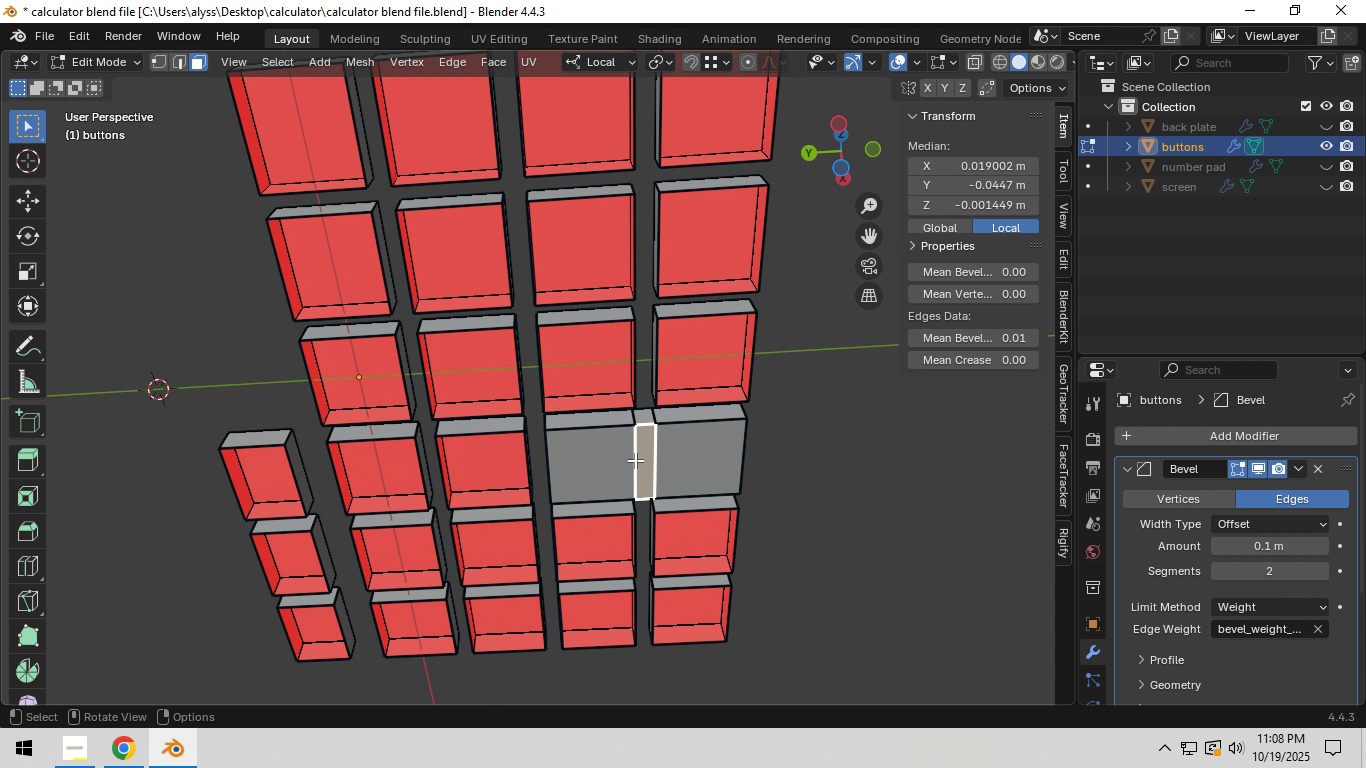 
left_click([635, 460])
 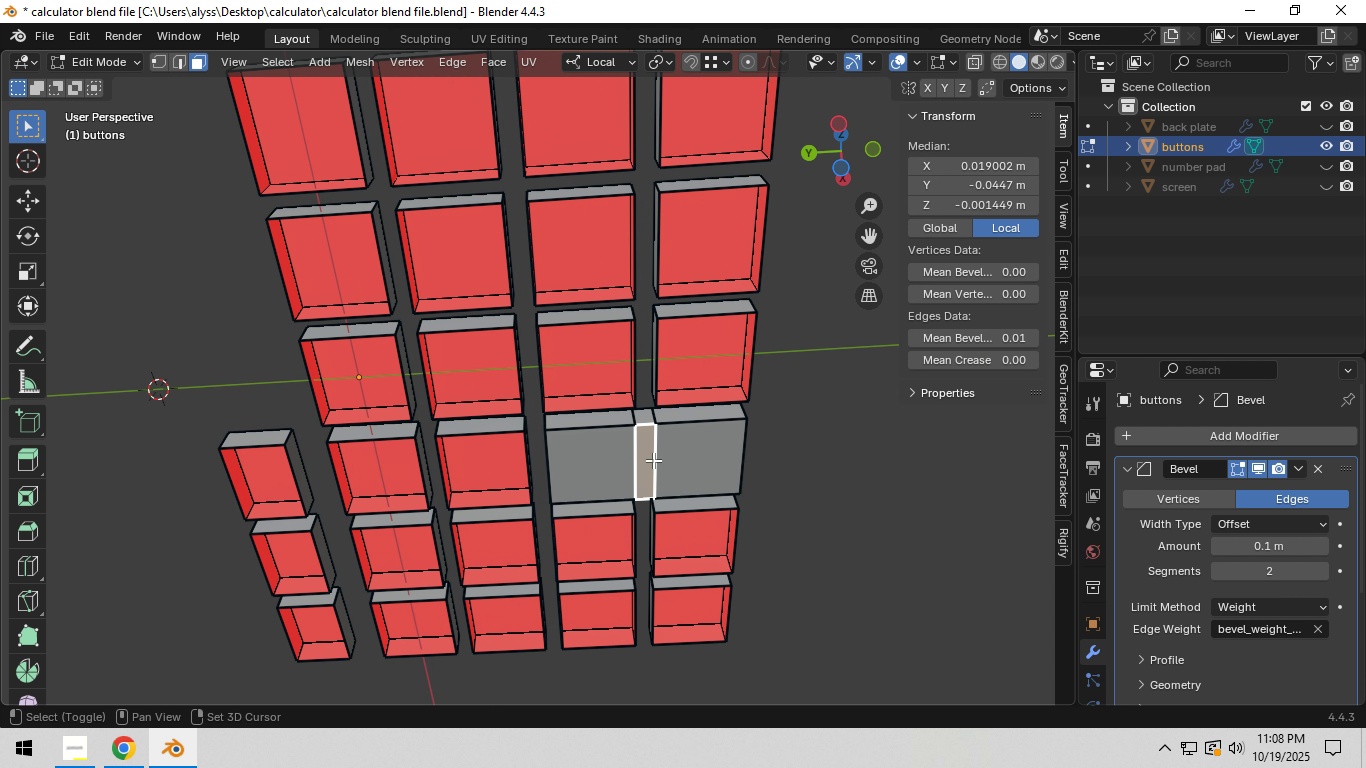 
hold_key(key=ShiftLeft, duration=0.42)
 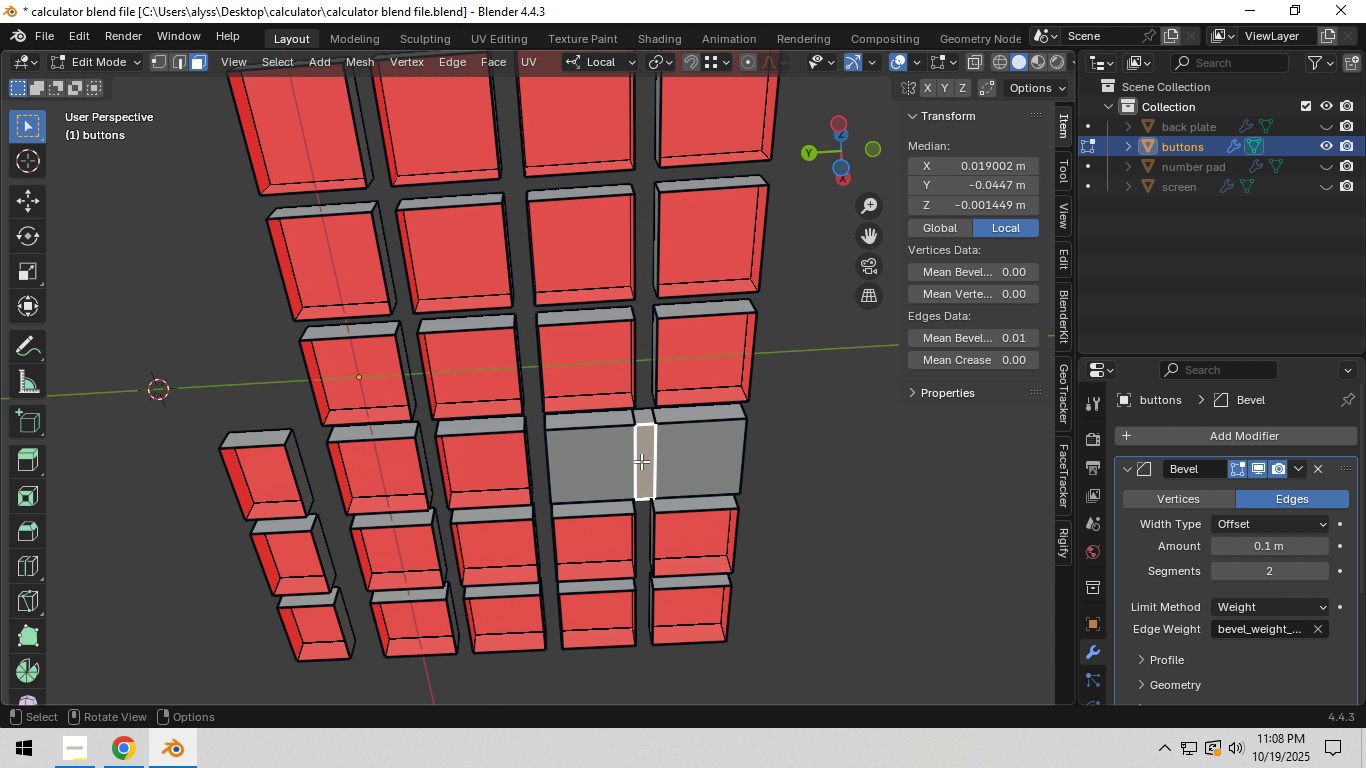 
key(2)
 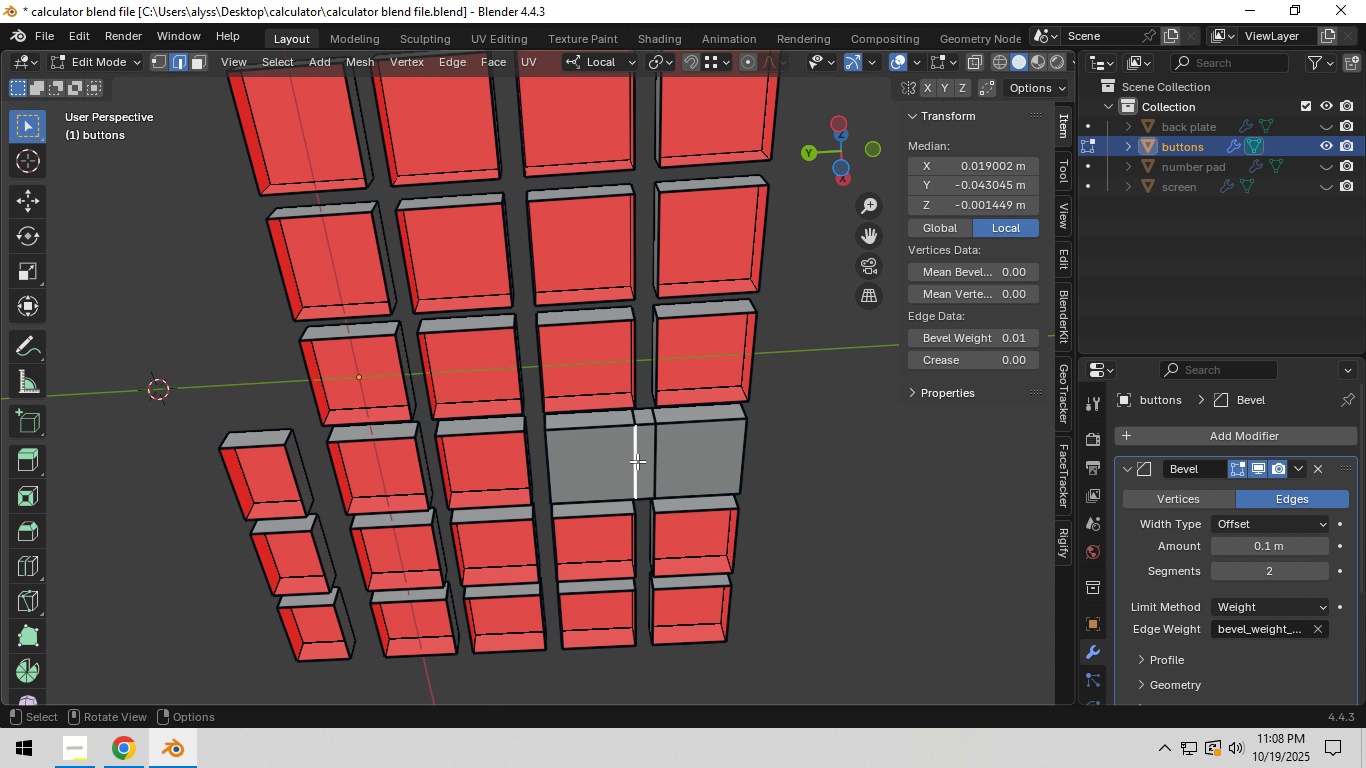 
left_click([637, 461])
 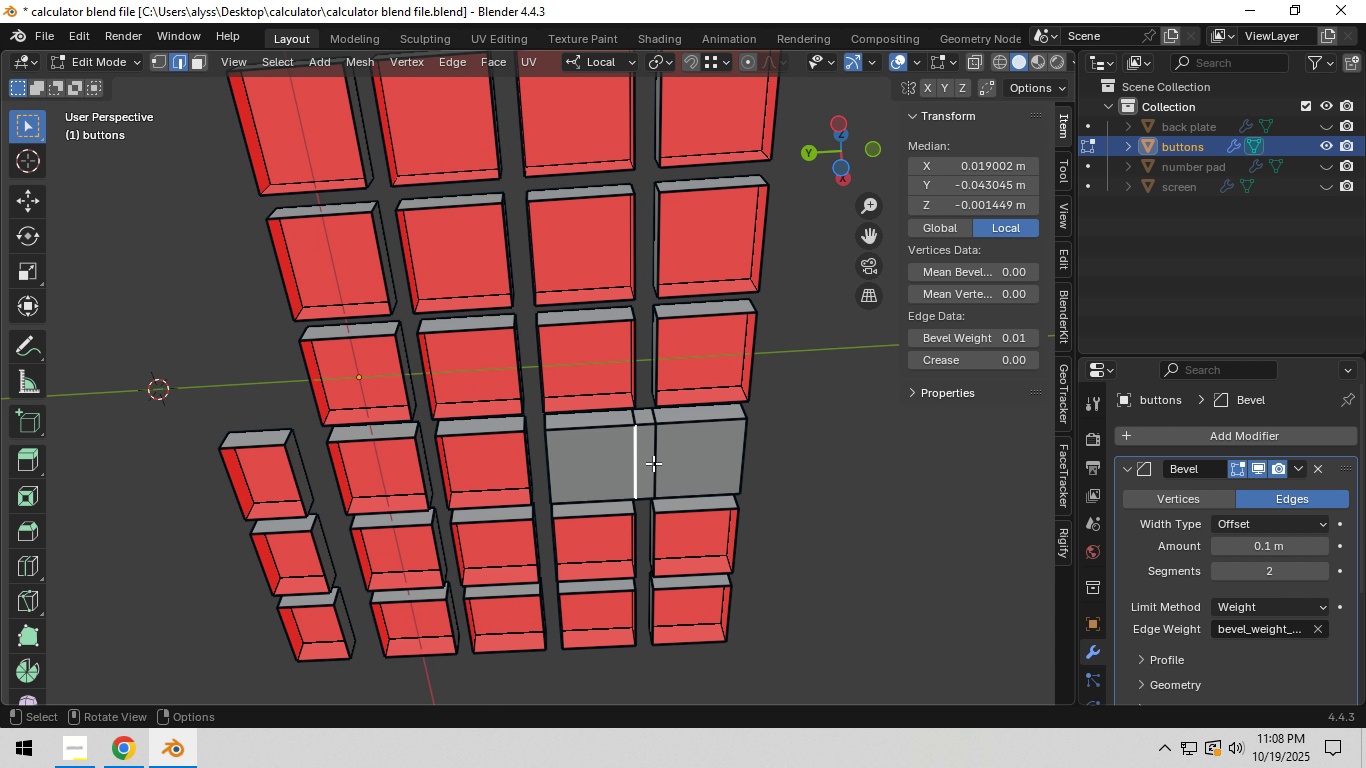 
key(Shift+ShiftLeft)
 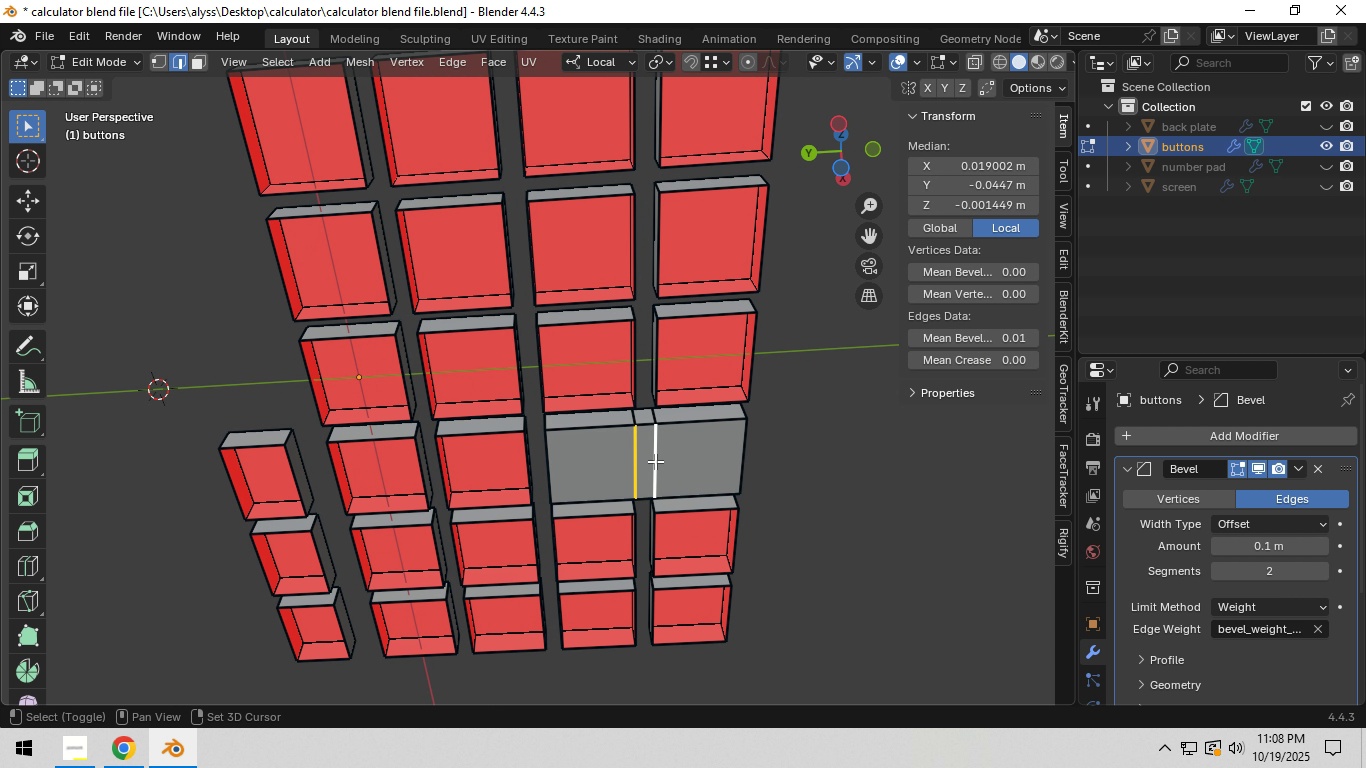 
double_click([655, 461])
 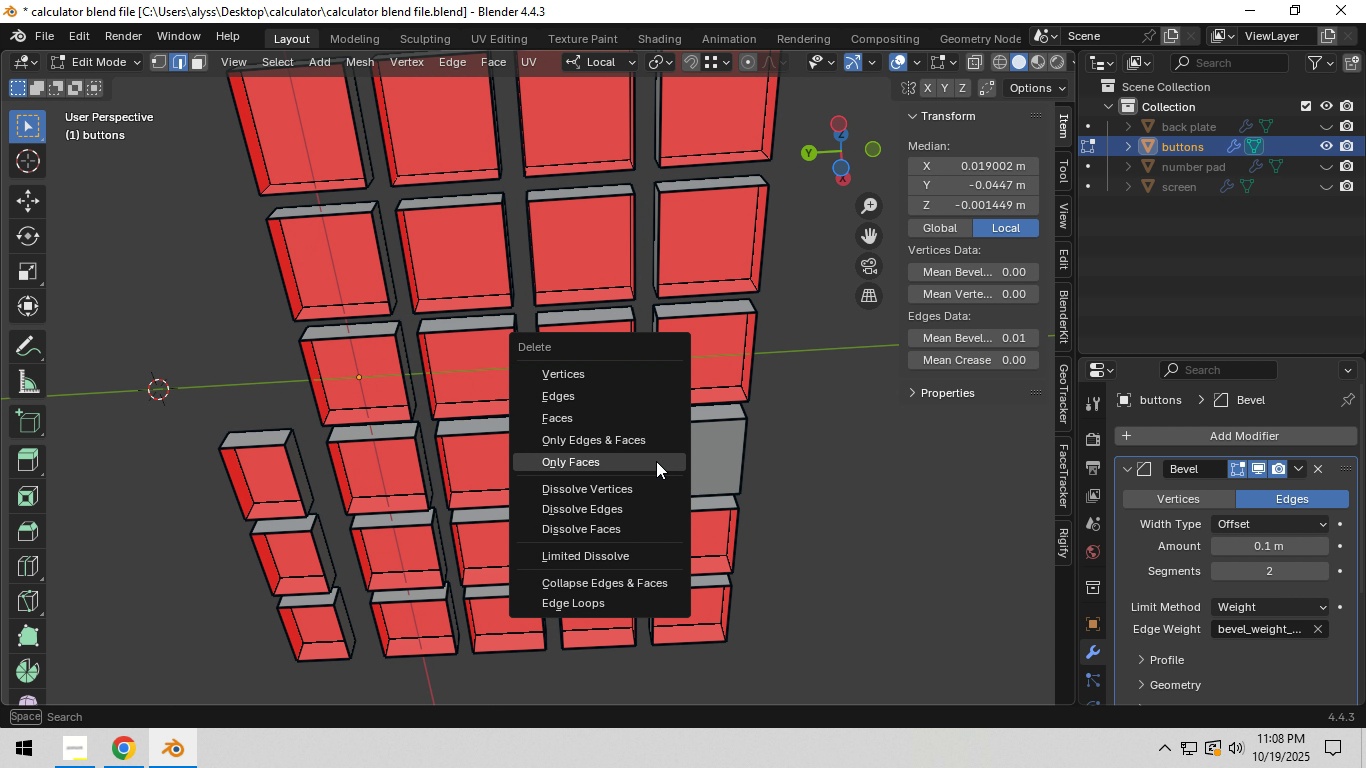 
key(X)
 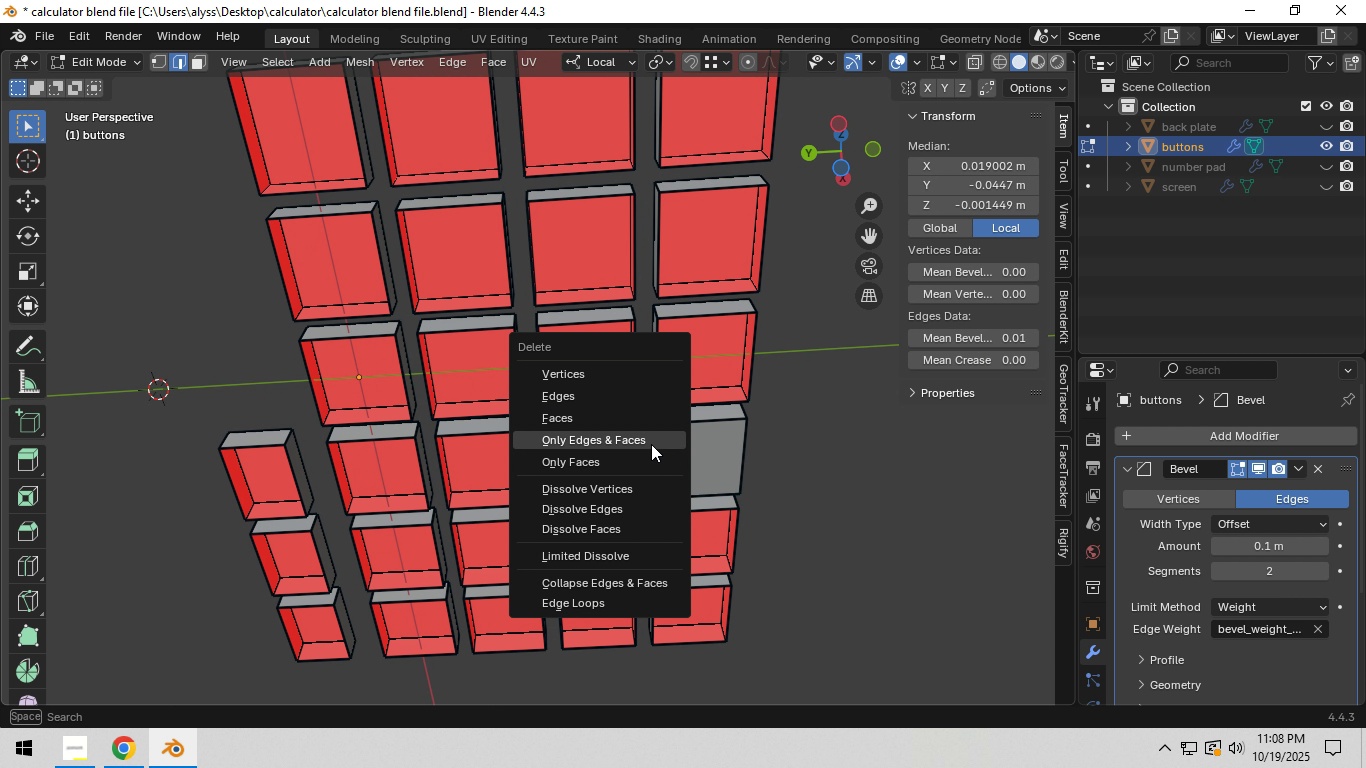 
left_click([651, 444])
 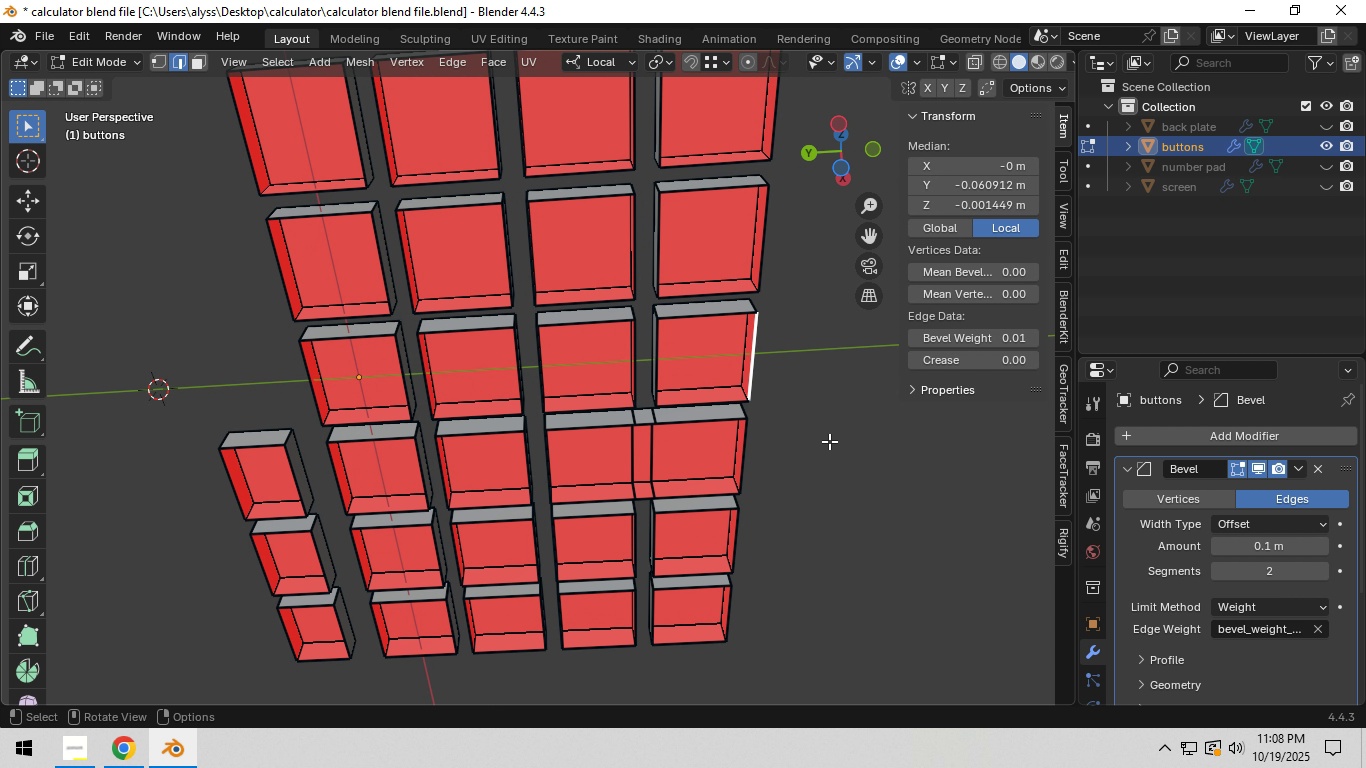 
scroll: coordinate [835, 431], scroll_direction: down, amount: 2.0
 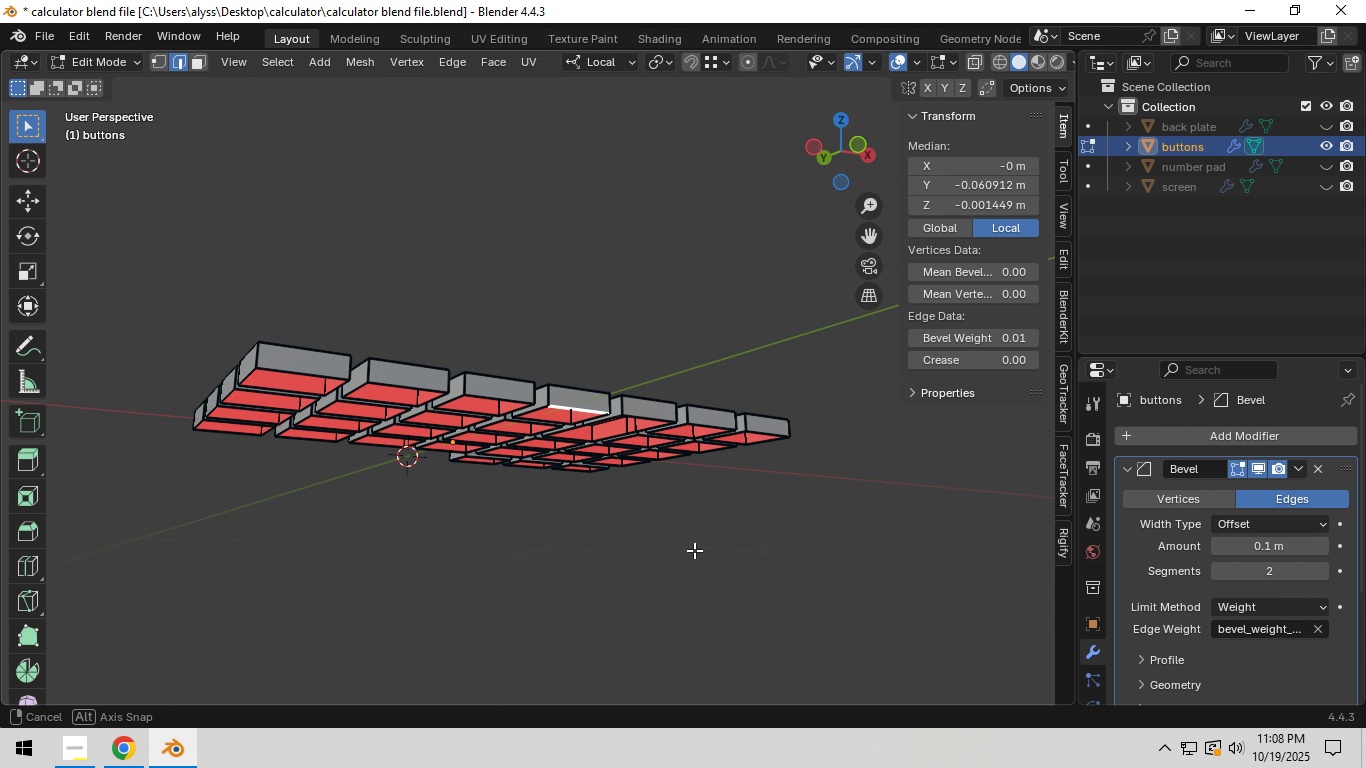 
key(Tab)
 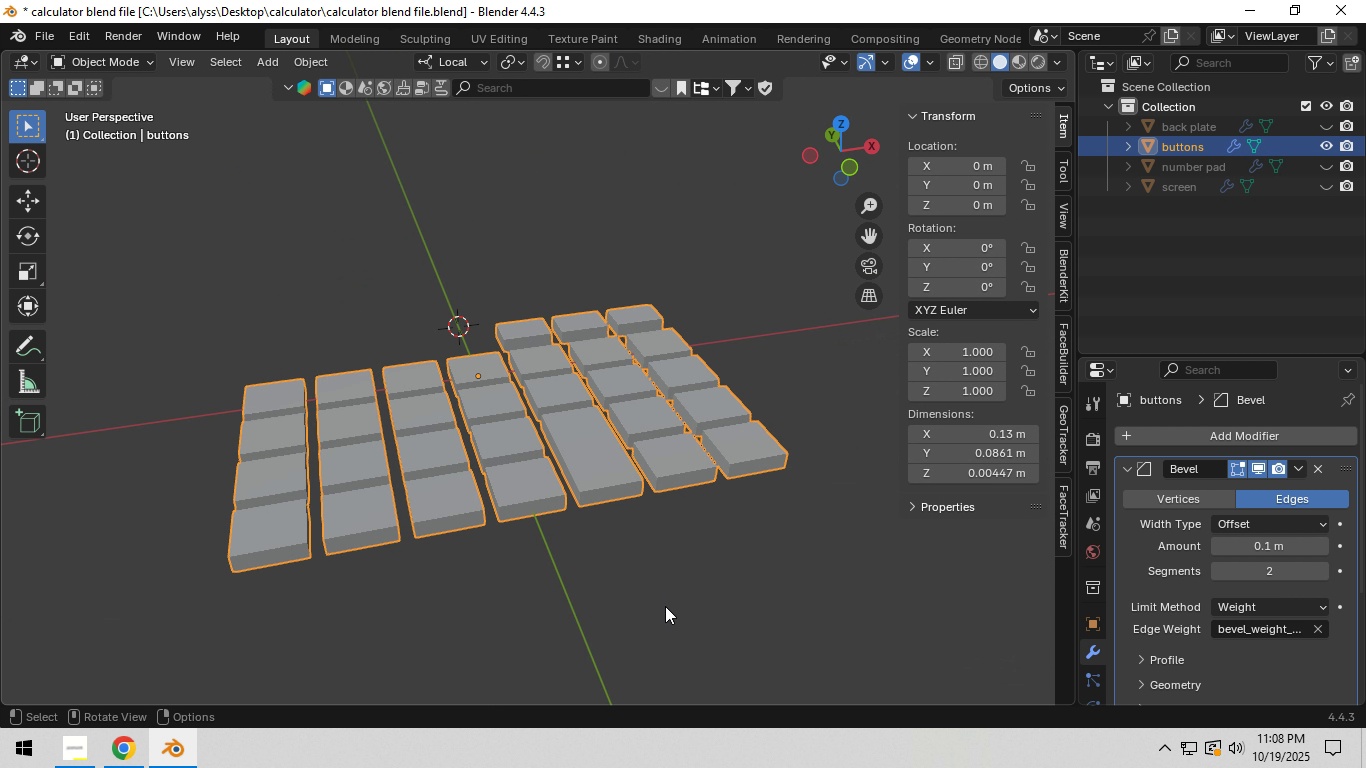 
left_click([665, 604])
 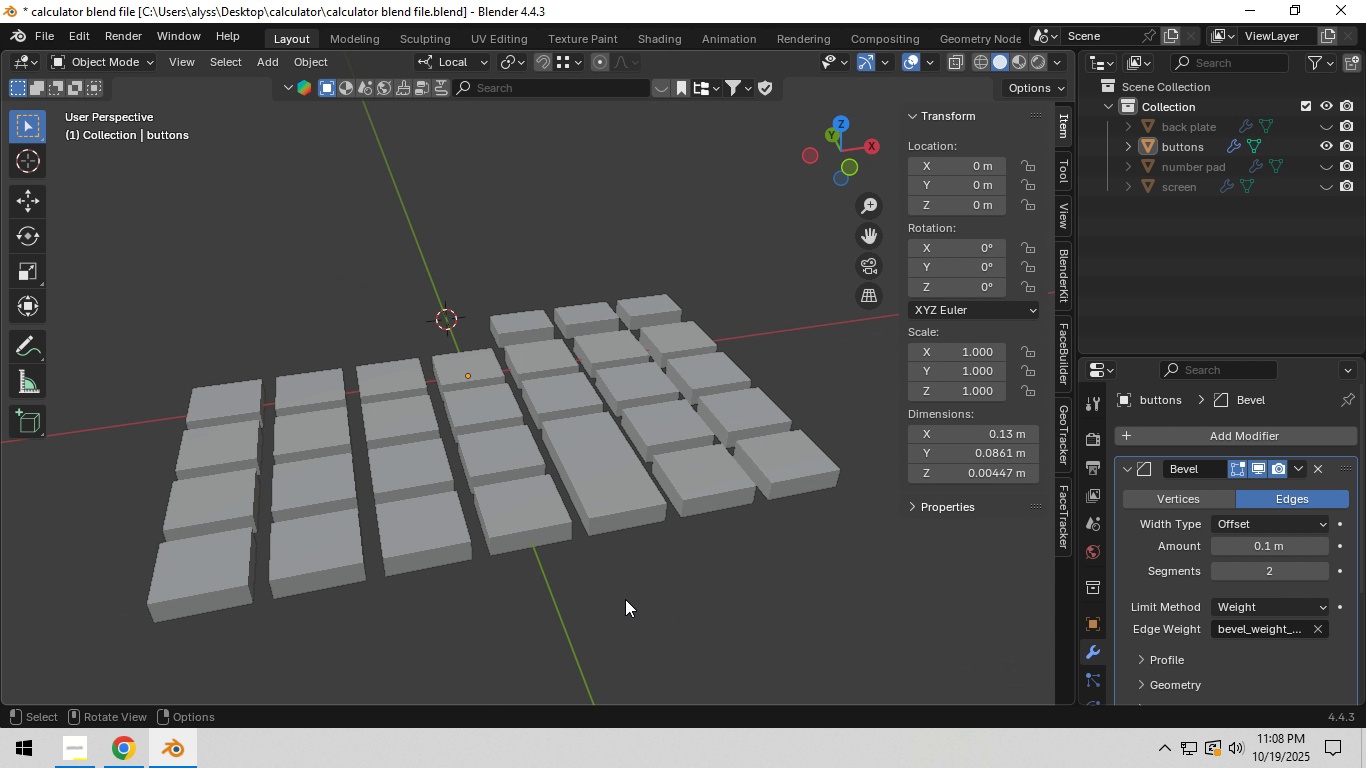 
scroll: coordinate [625, 599], scroll_direction: up, amount: 3.0
 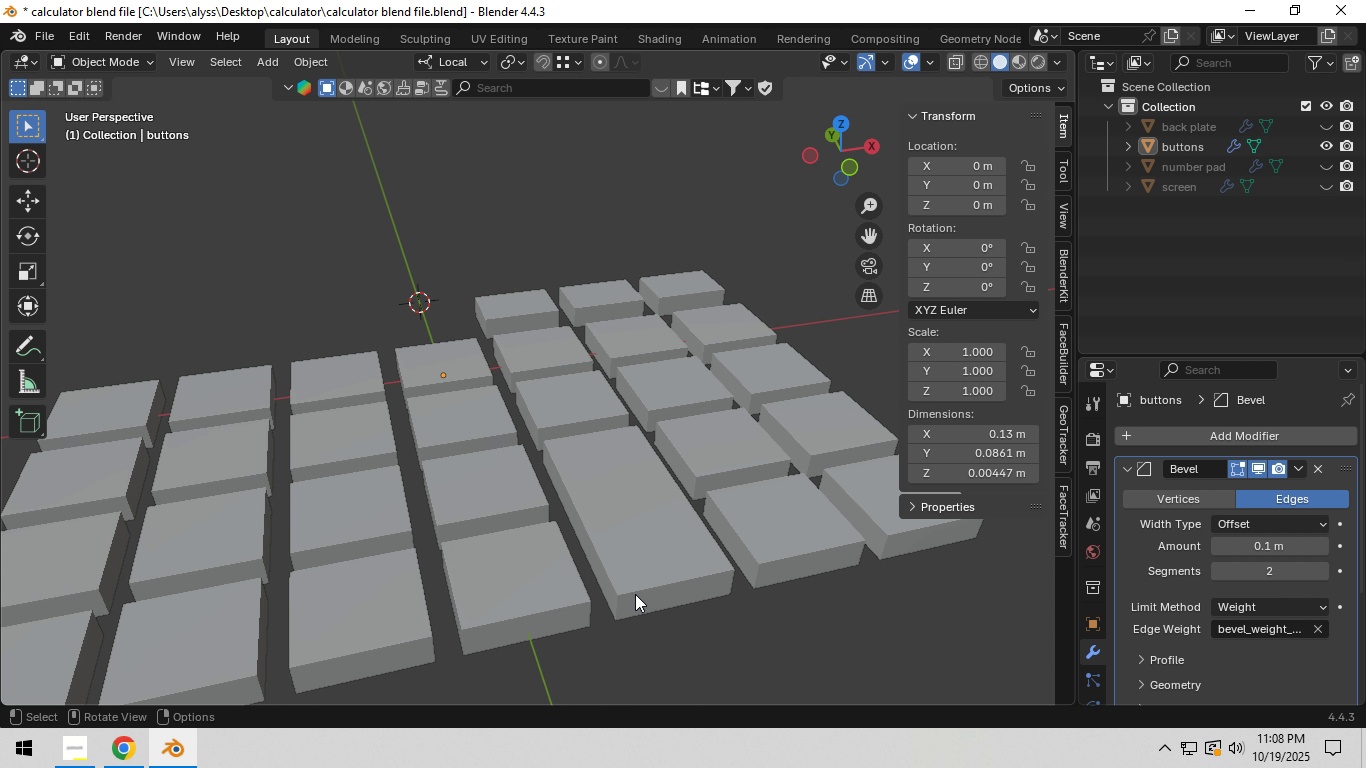 
hold_key(key=ShiftLeft, duration=1.2)
 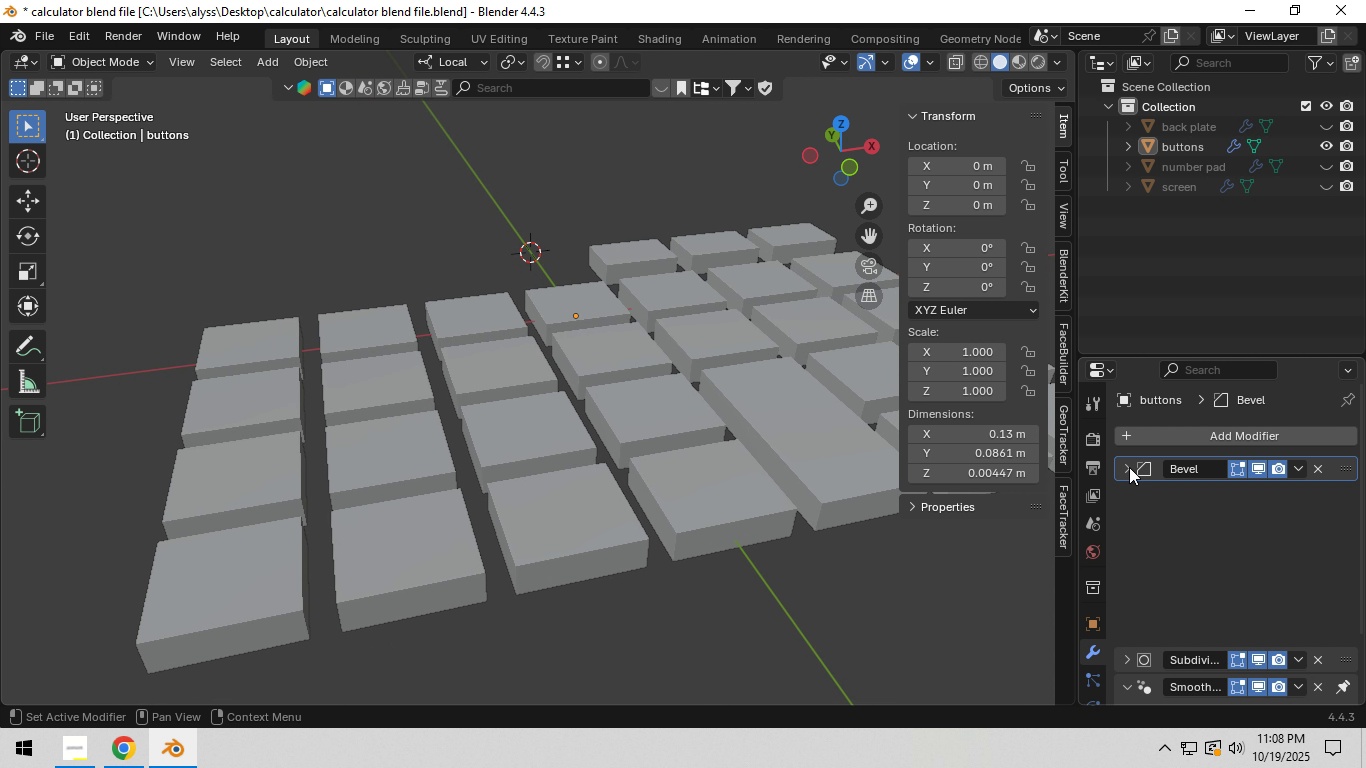 
left_click([1129, 467])
 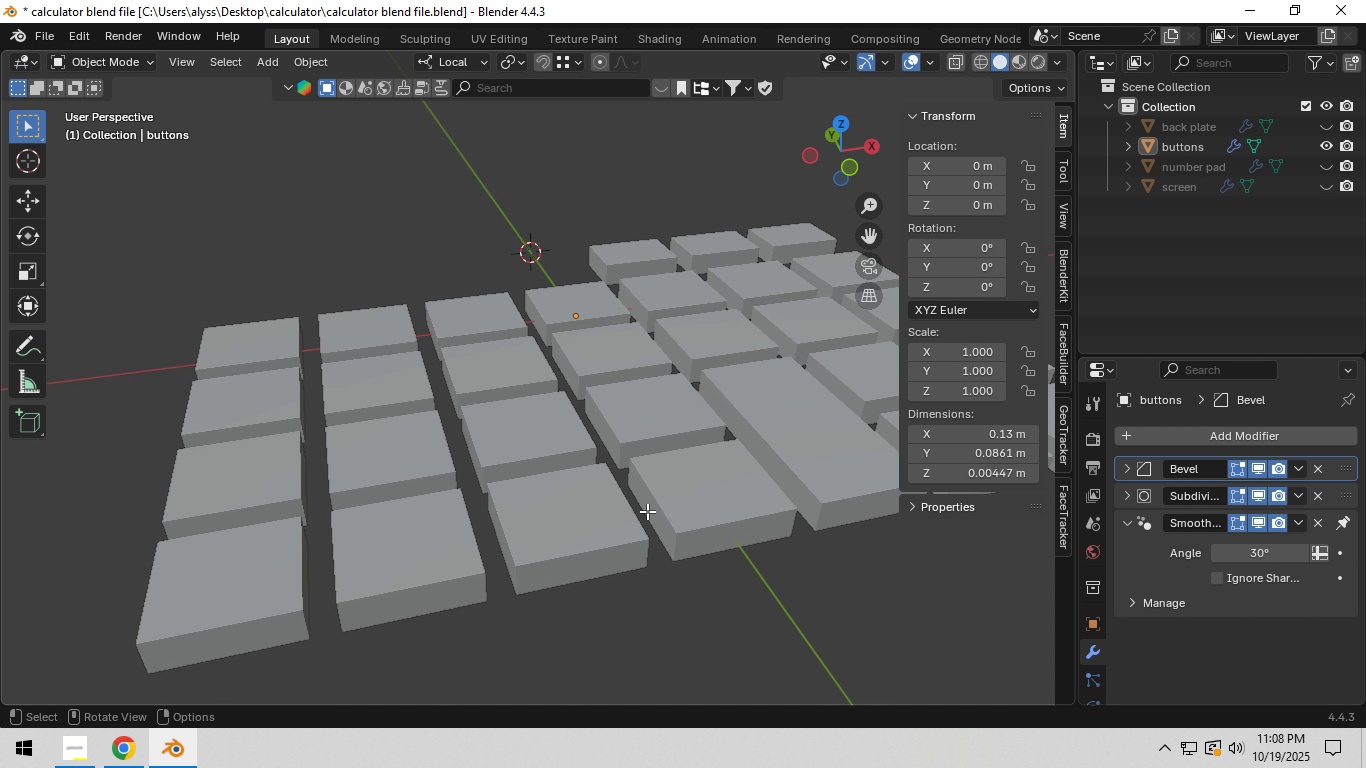 
key(Tab)
 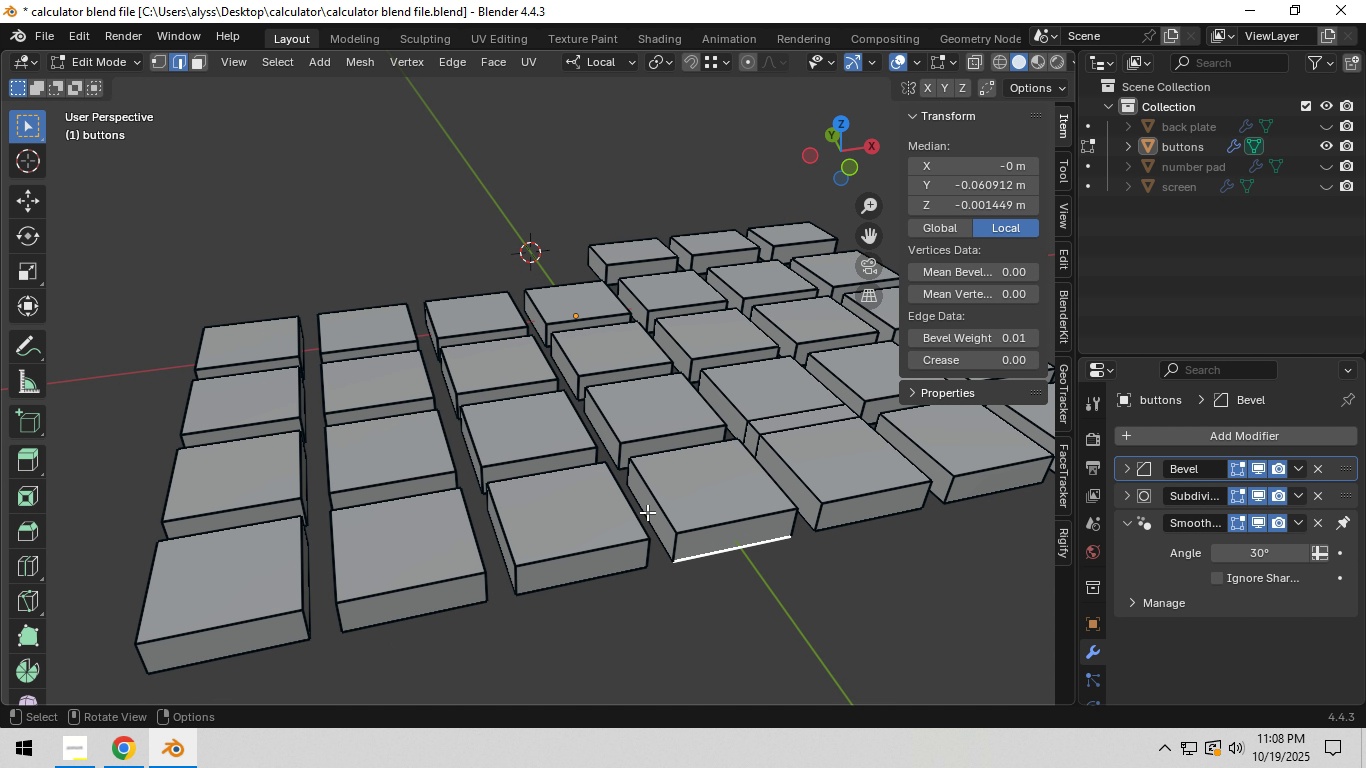 
key(Tab)
 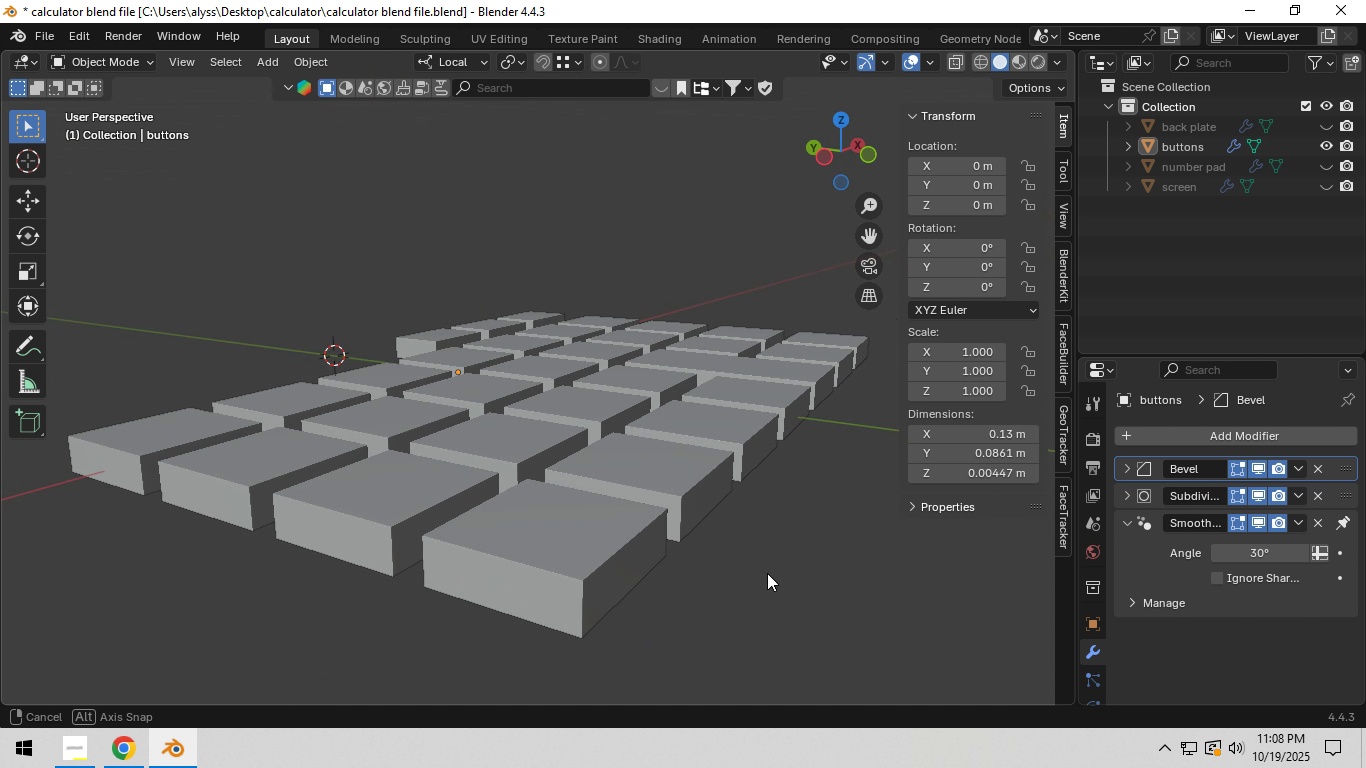 
scroll: coordinate [768, 573], scroll_direction: up, amount: 1.0
 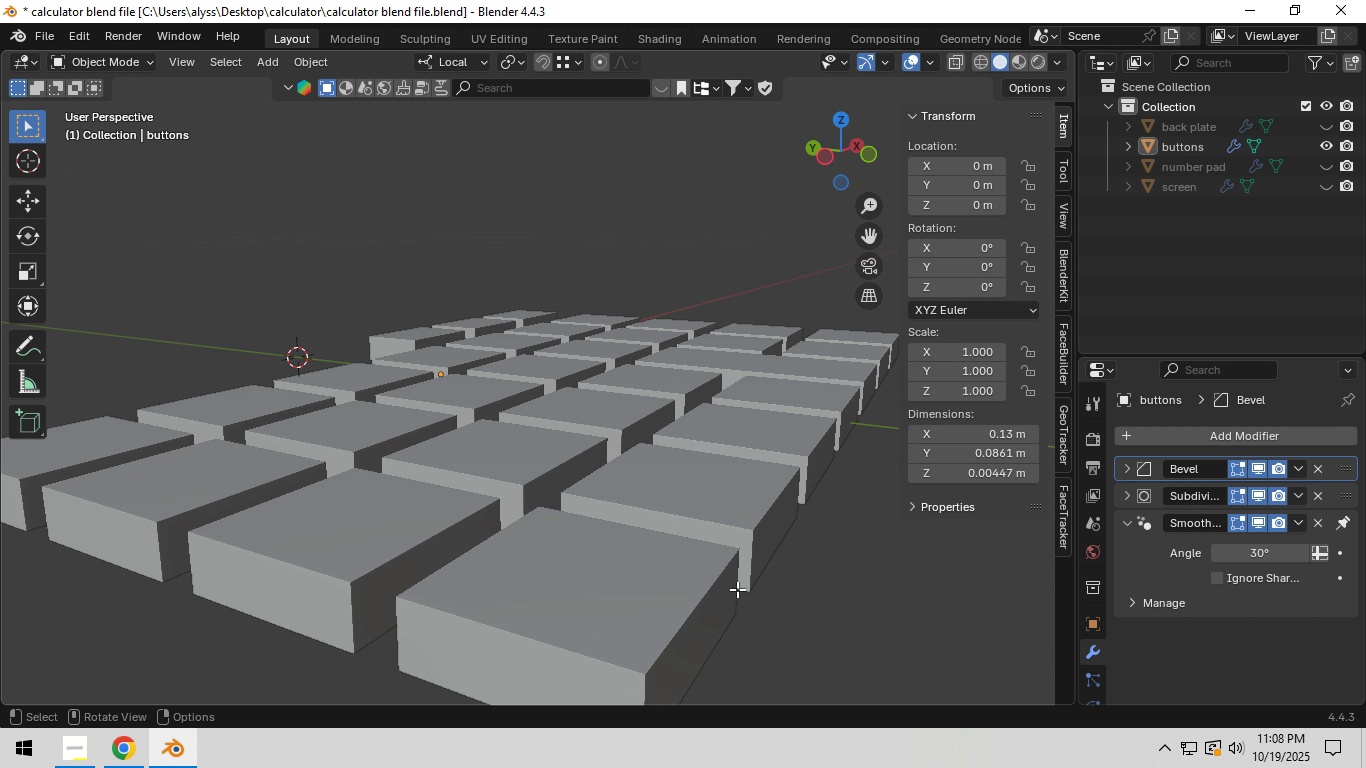 
key(Tab)
 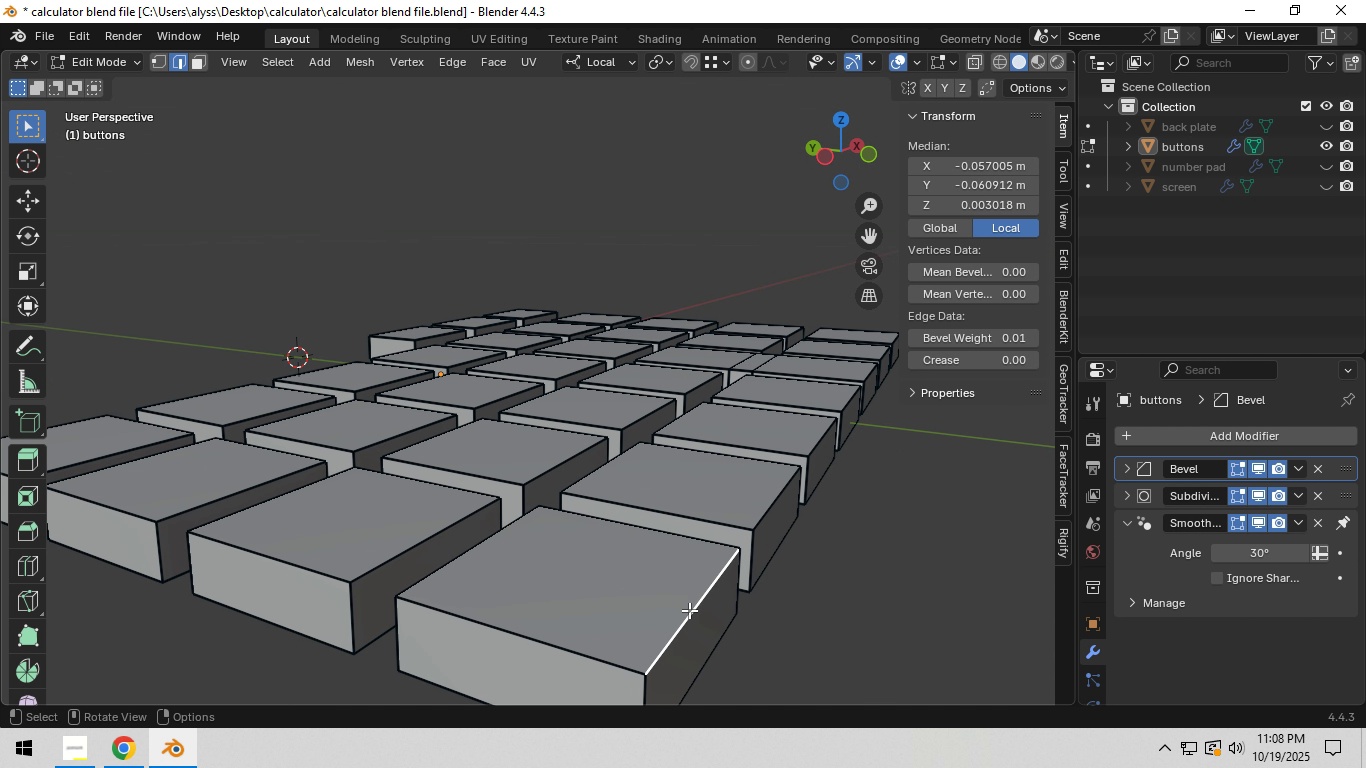 
left_click([689, 610])
 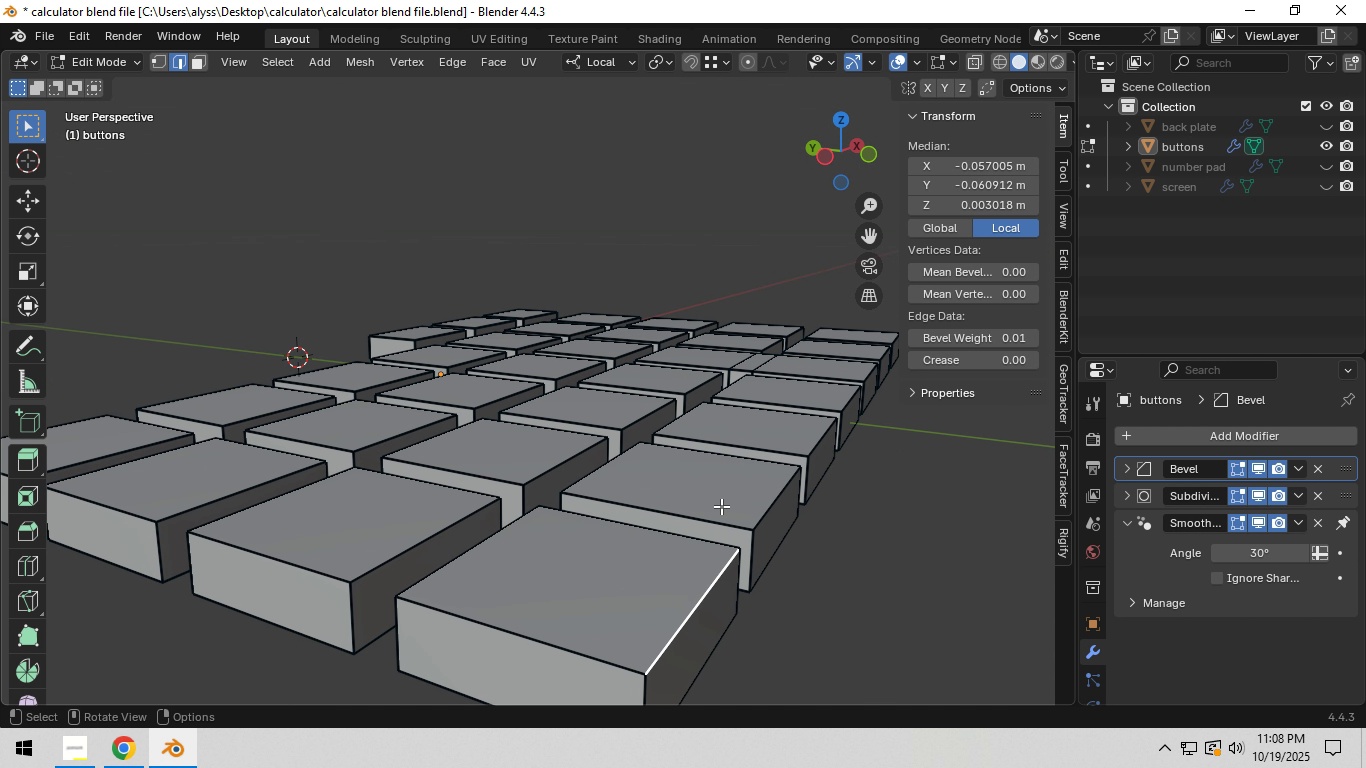 
scroll: coordinate [706, 518], scroll_direction: down, amount: 1.0
 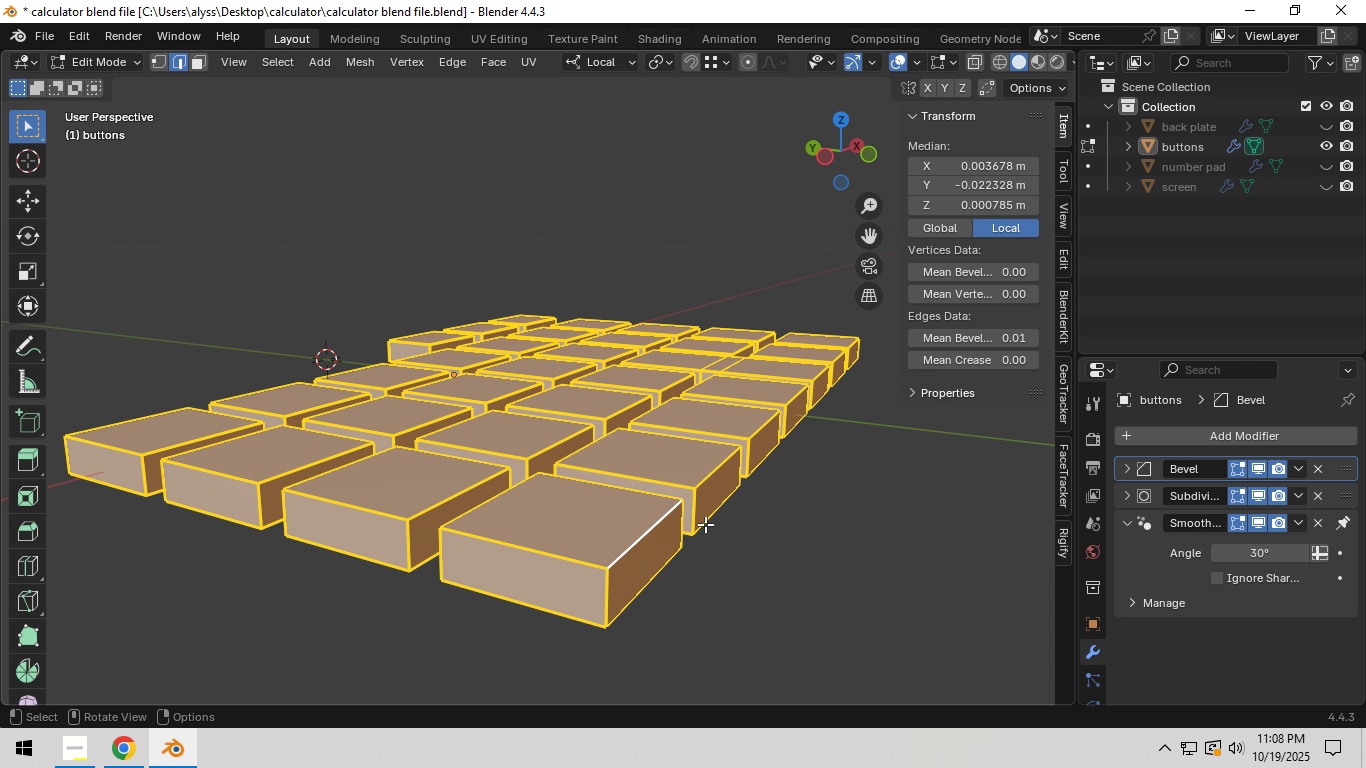 
key(A)
 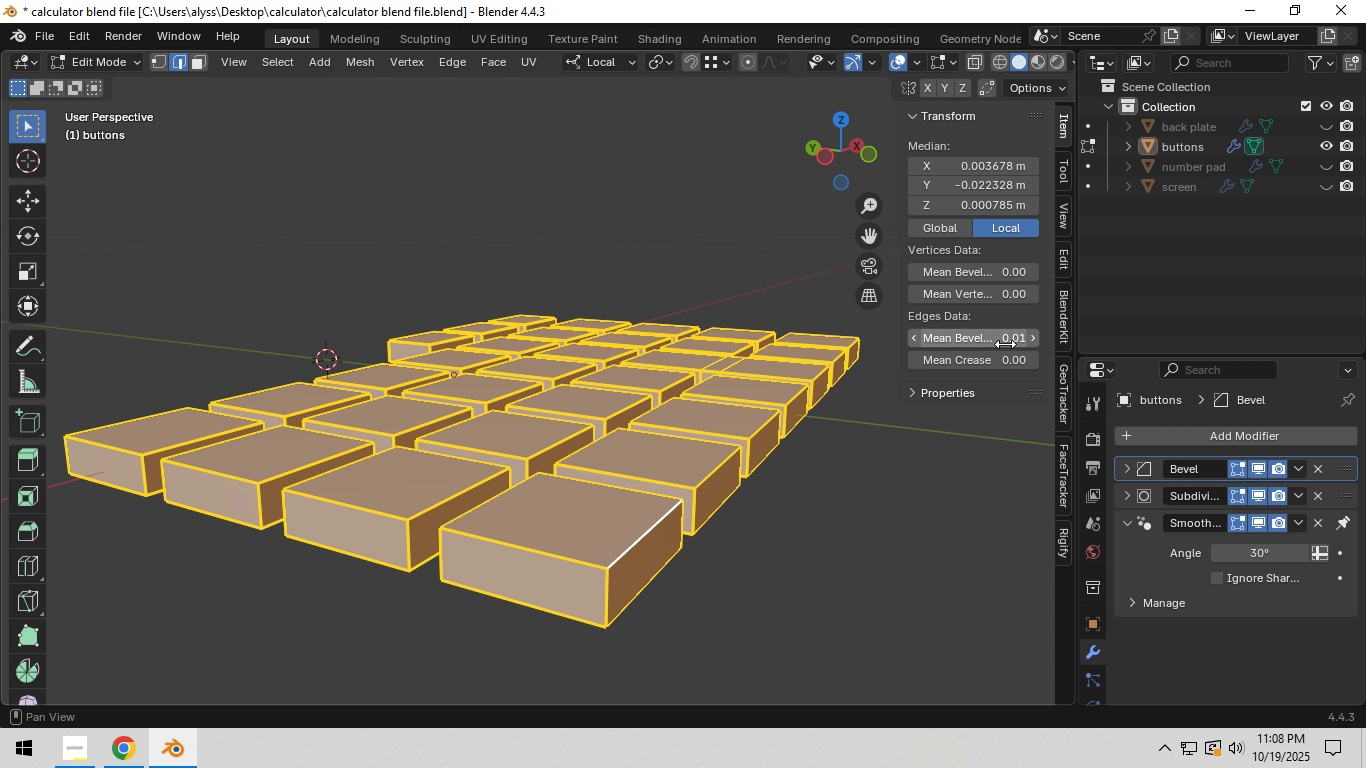 
left_click([1005, 342])
 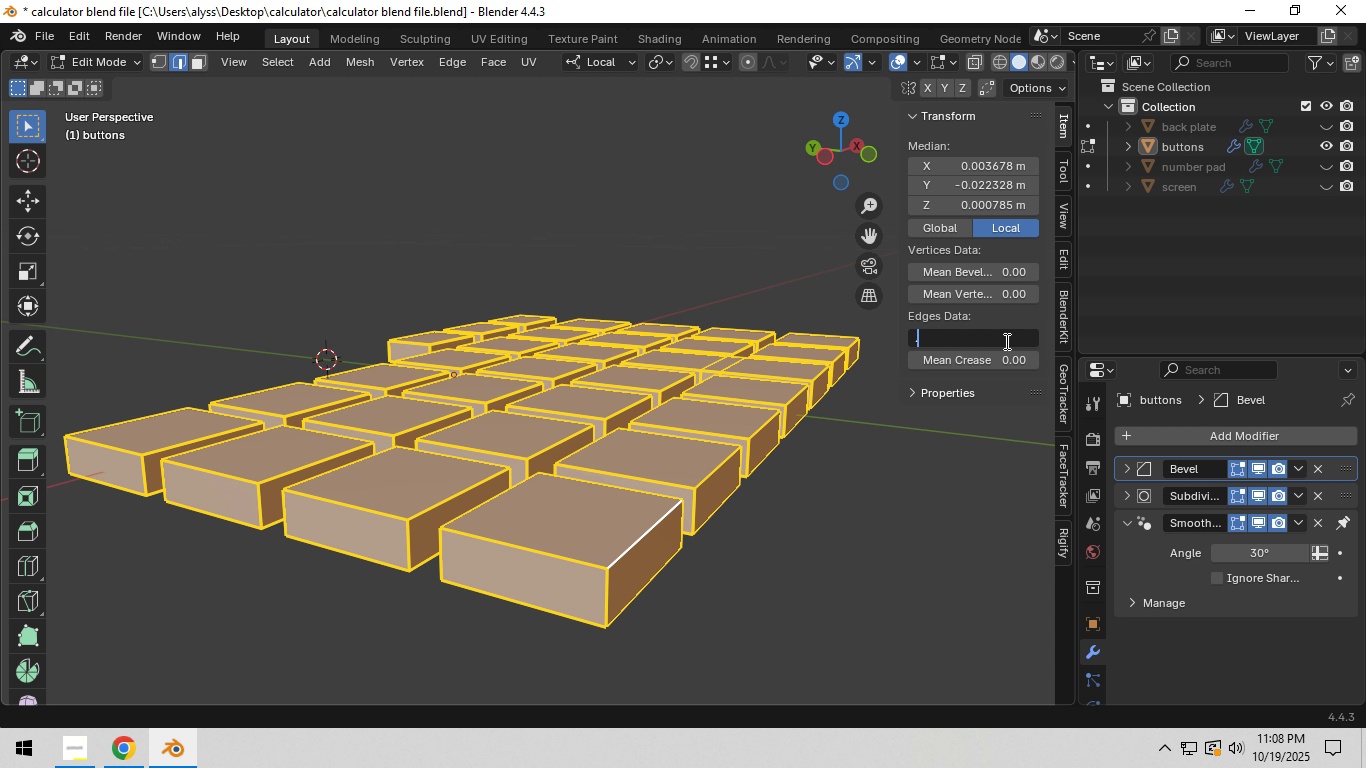 
key(NumpadDecimal)
 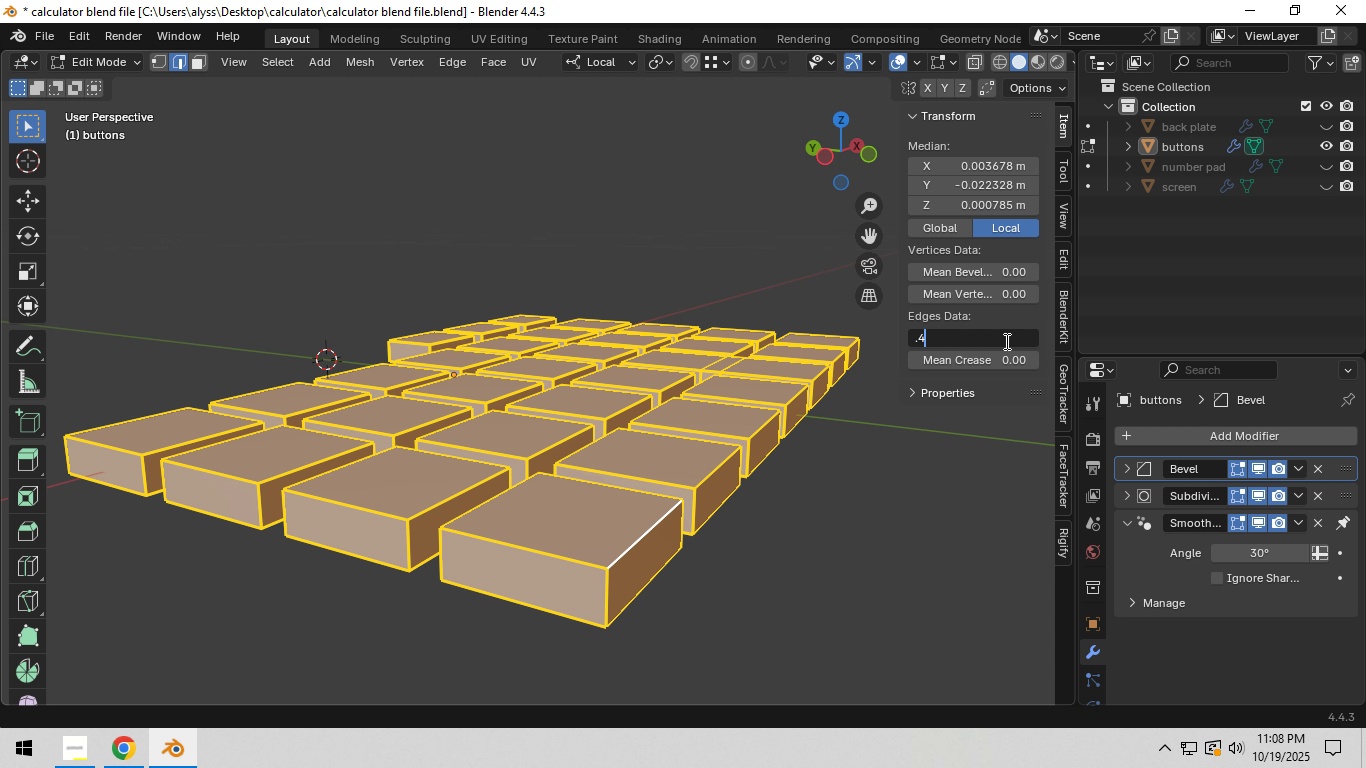 
key(Numpad4)
 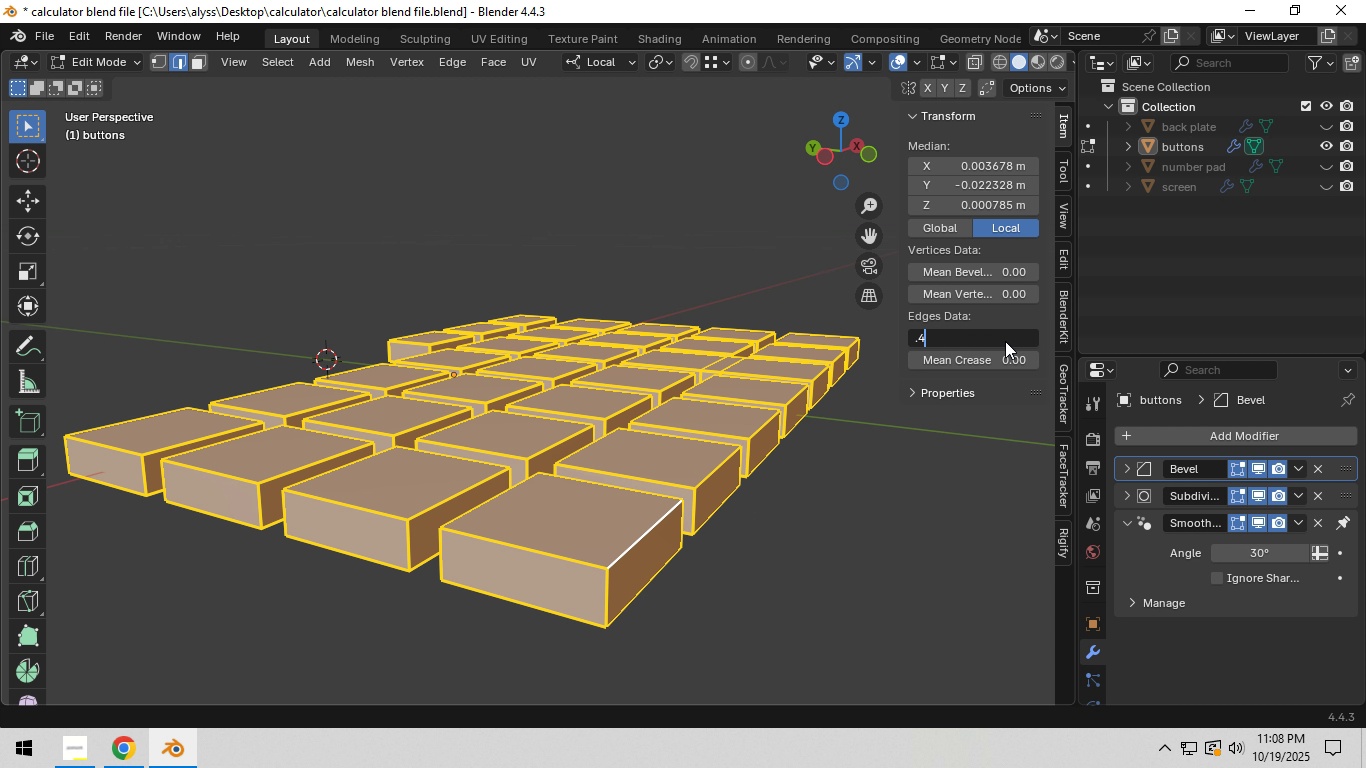 
key(NumpadEnter)
 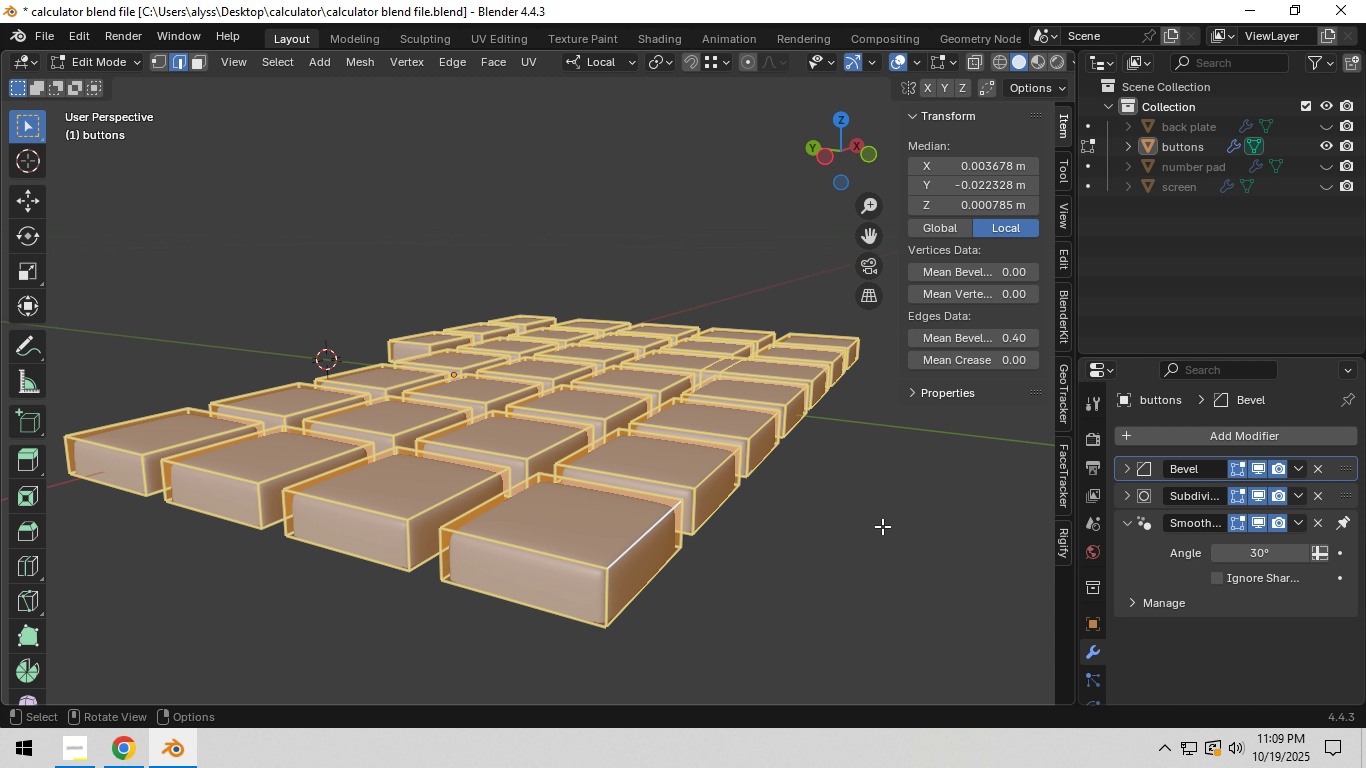 
key(Tab)
 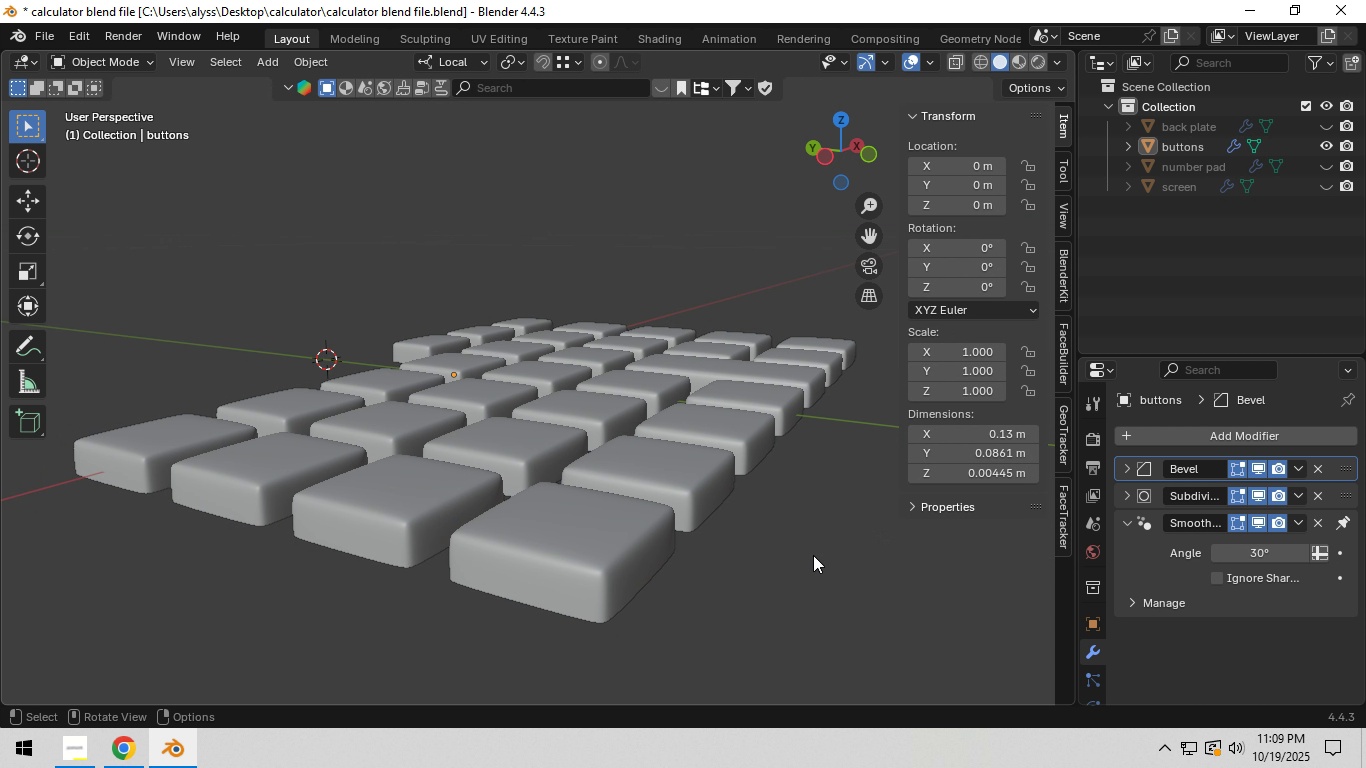 
key(Control+S)
 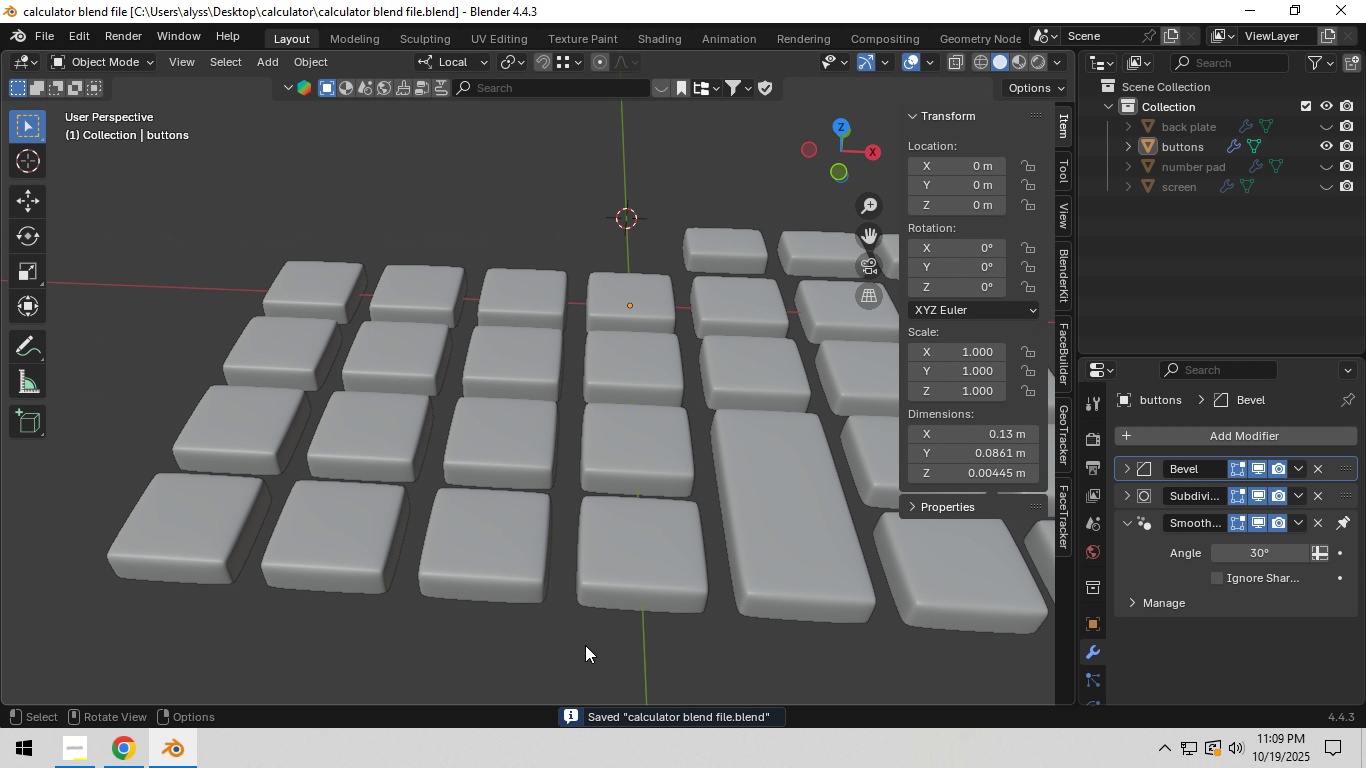 
key(Control+S)
 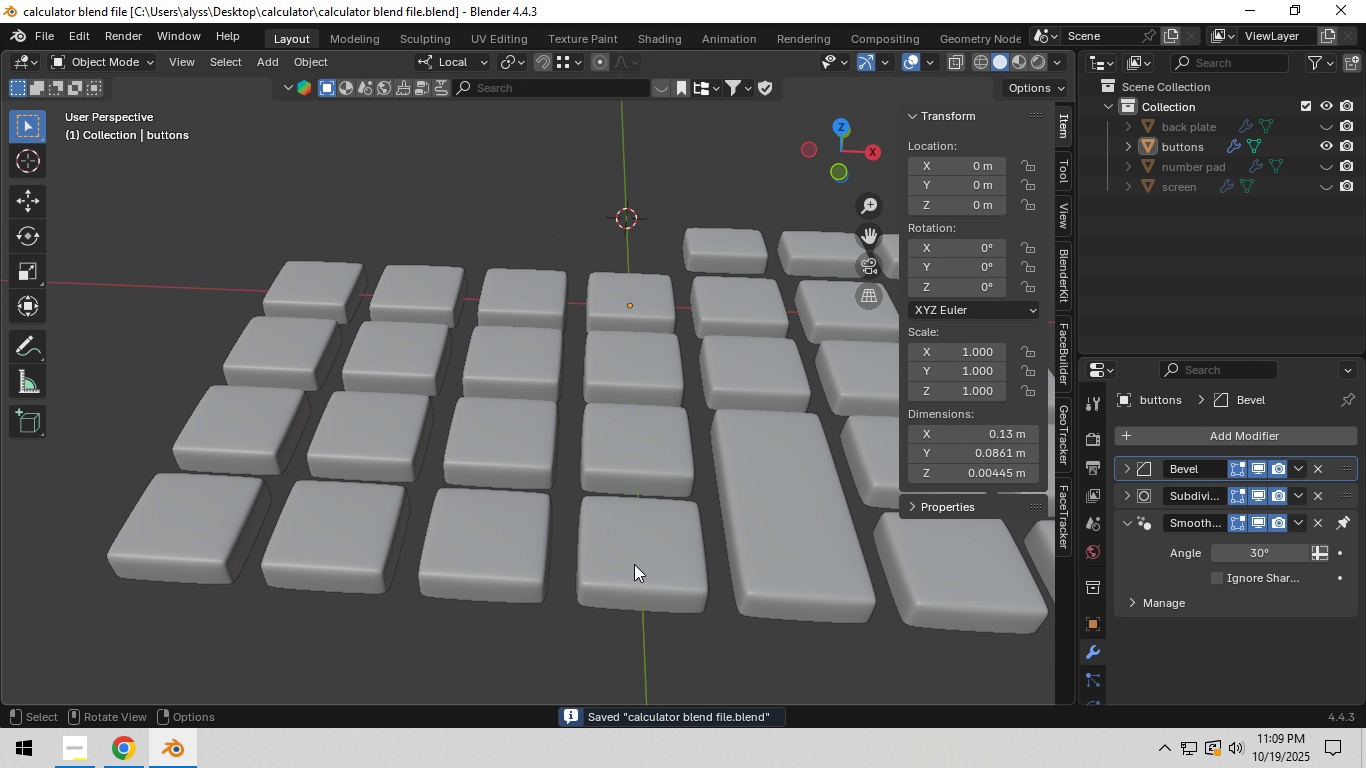 
left_click([635, 563])
 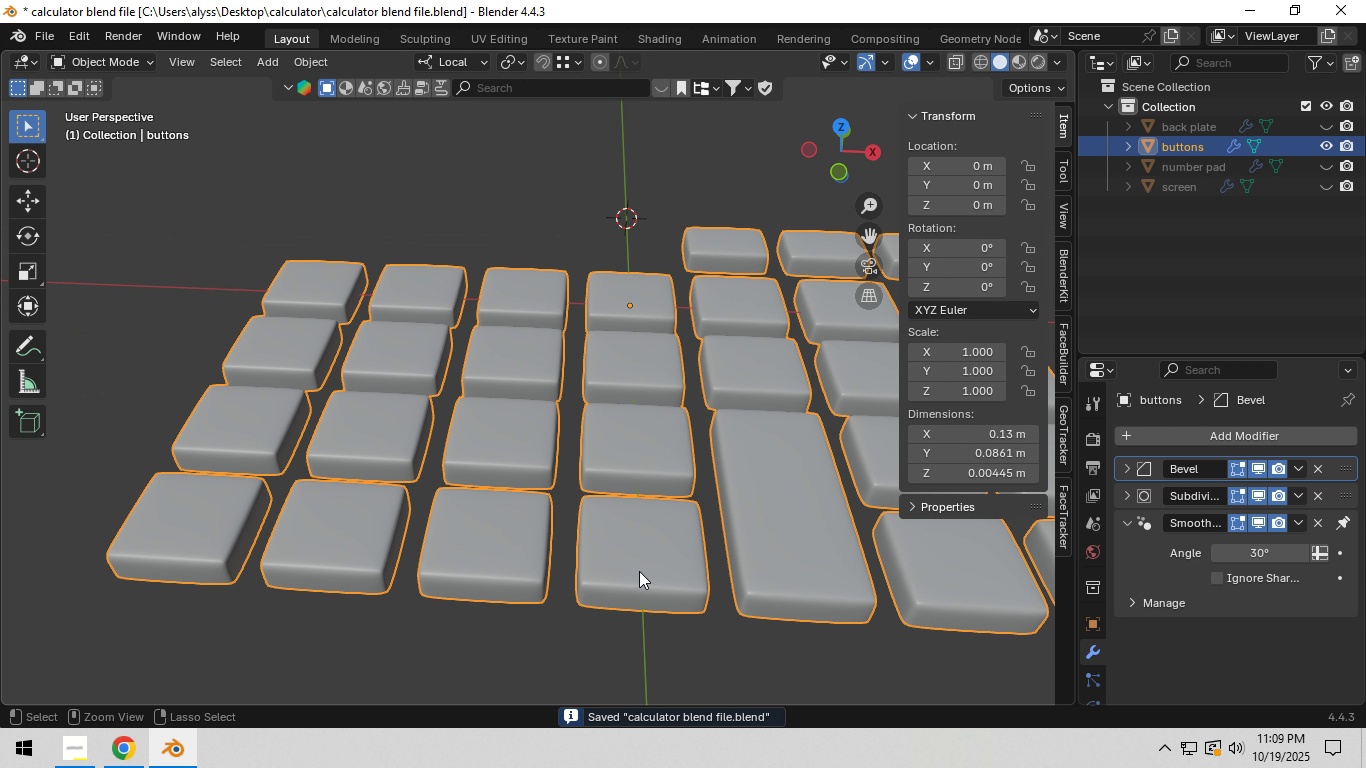 
key(Control+A)
 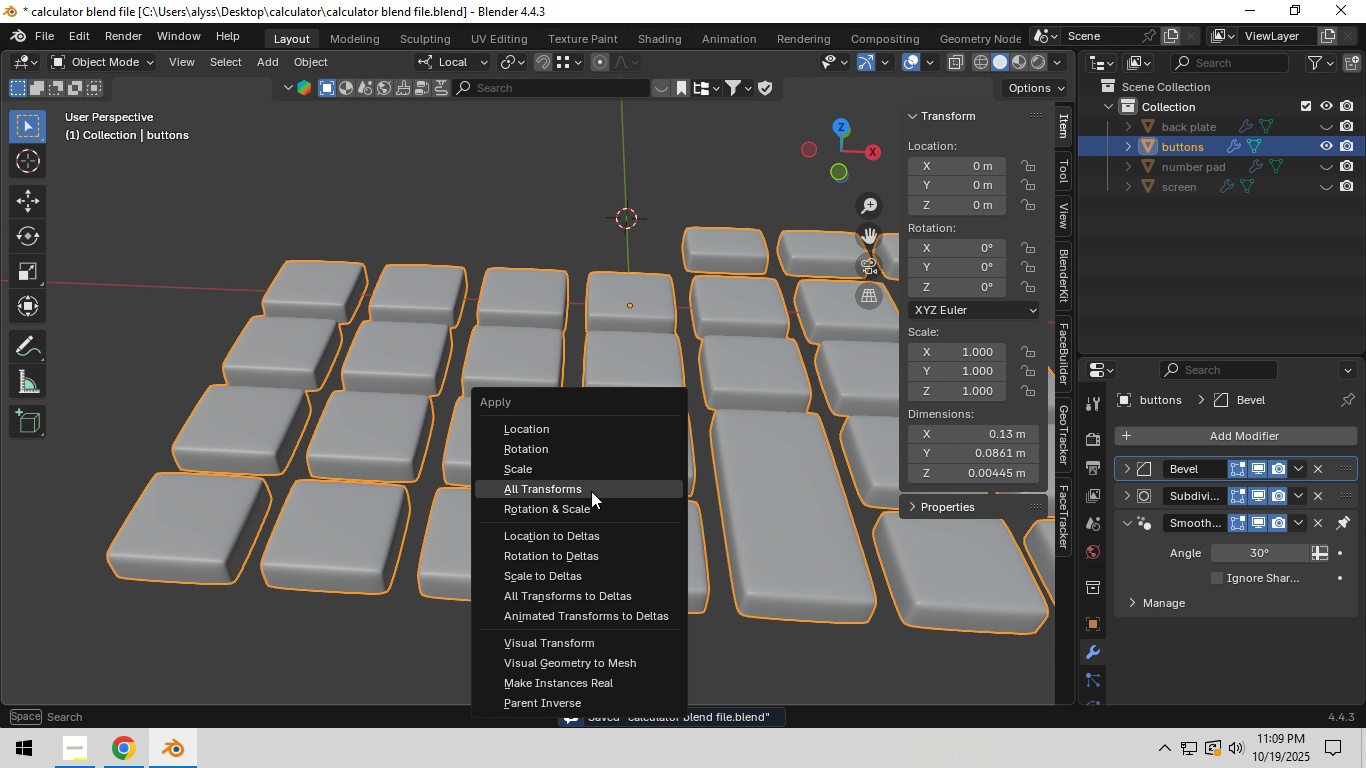 
left_click([591, 491])
 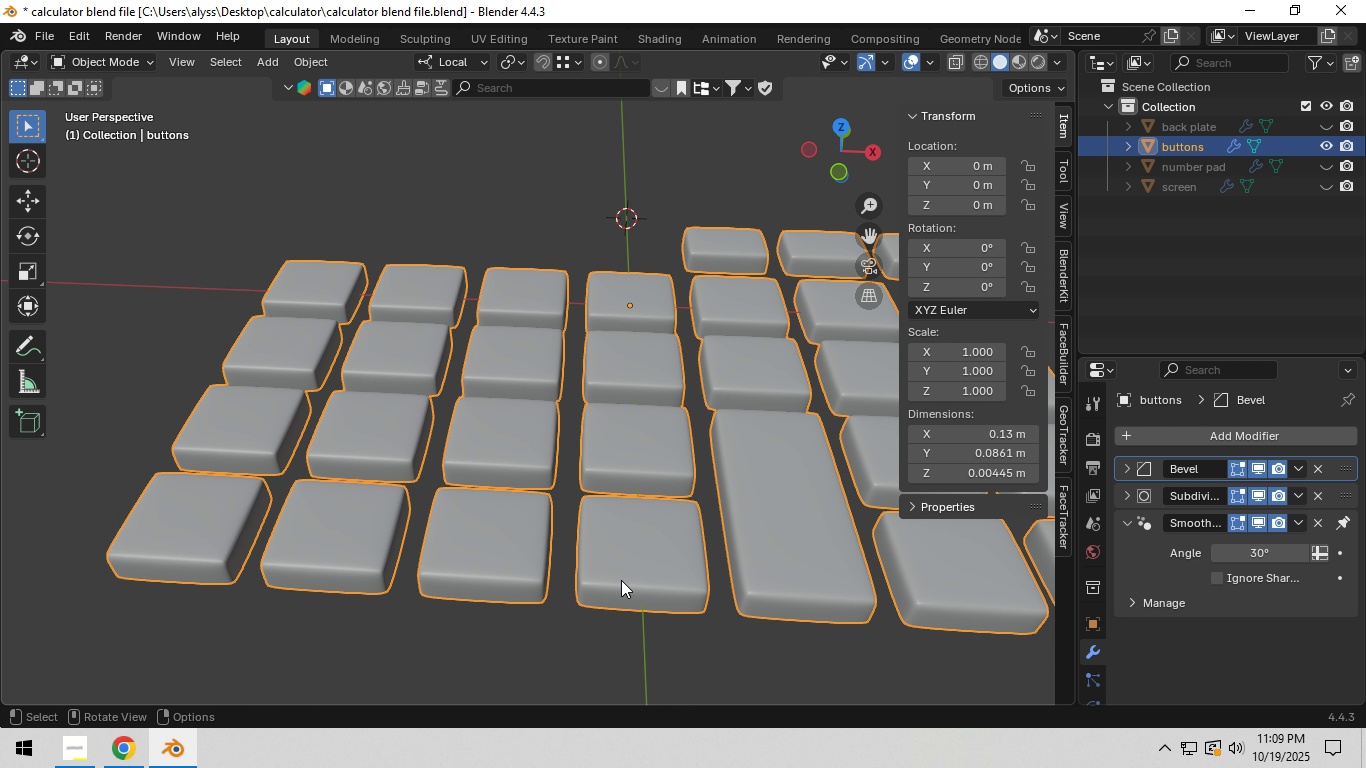 
left_click([621, 580])
 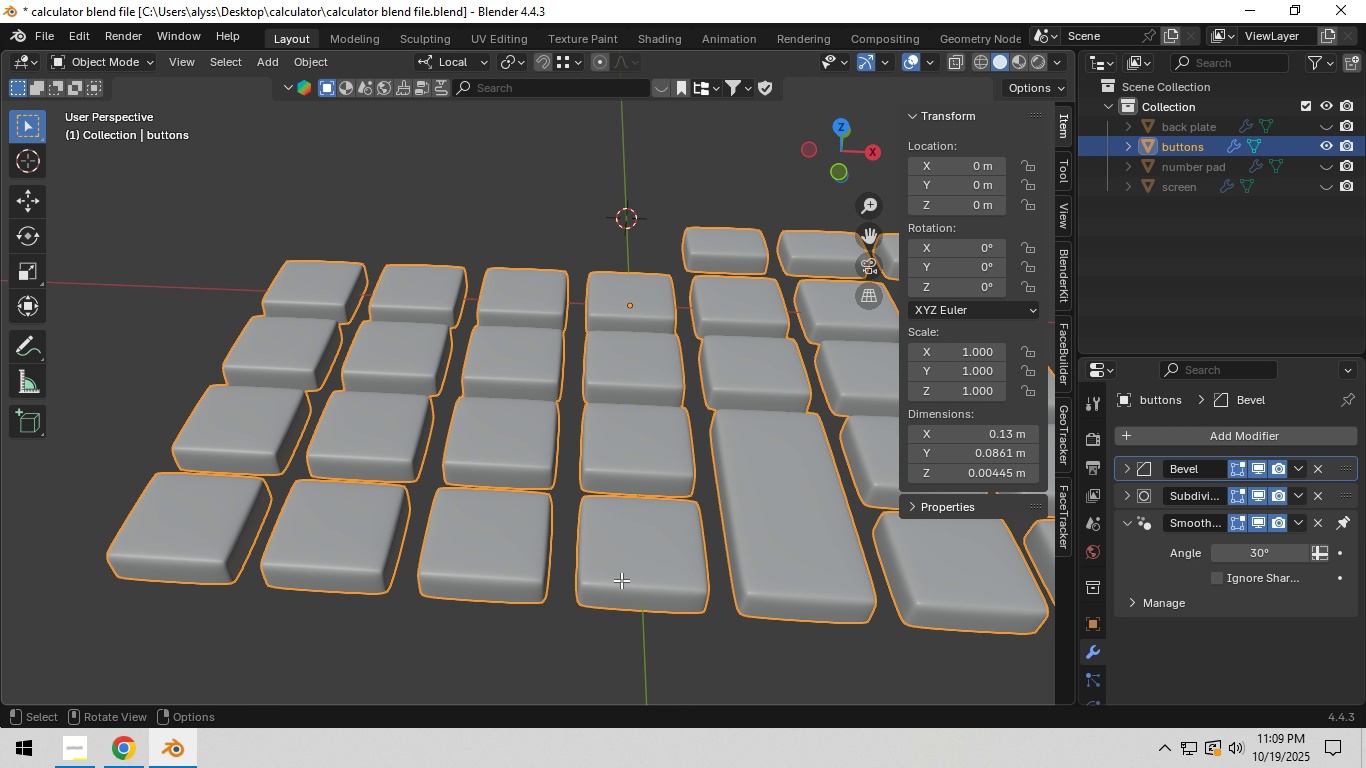 
key(Tab)
 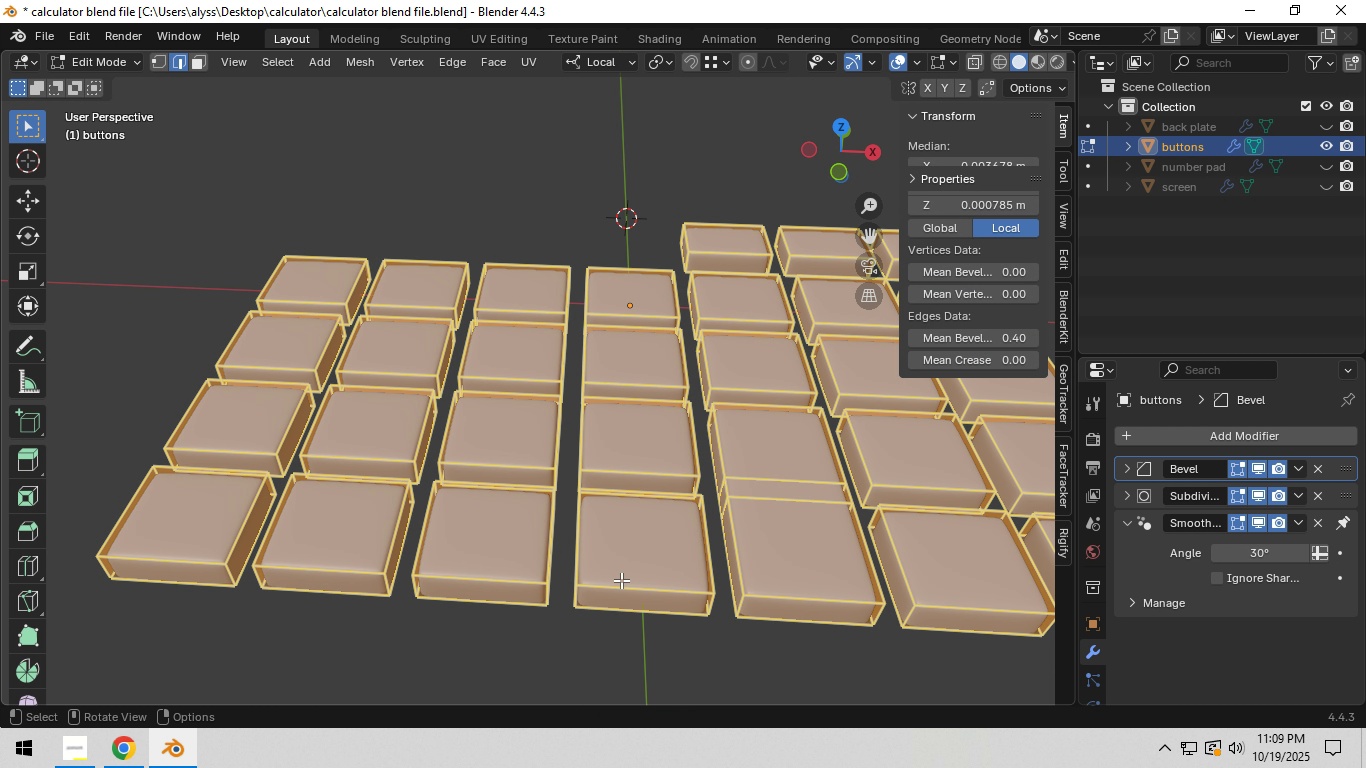 
key(A)
 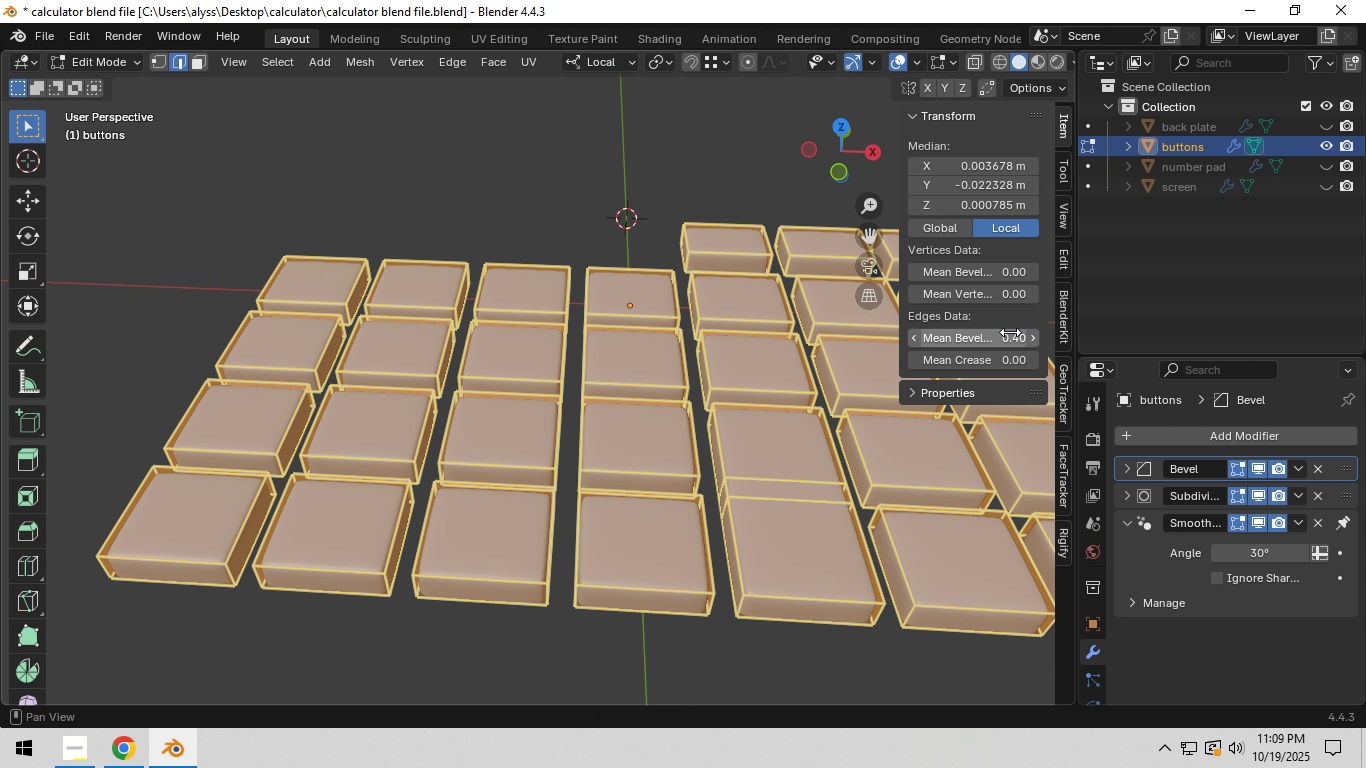 
left_click([1009, 333])
 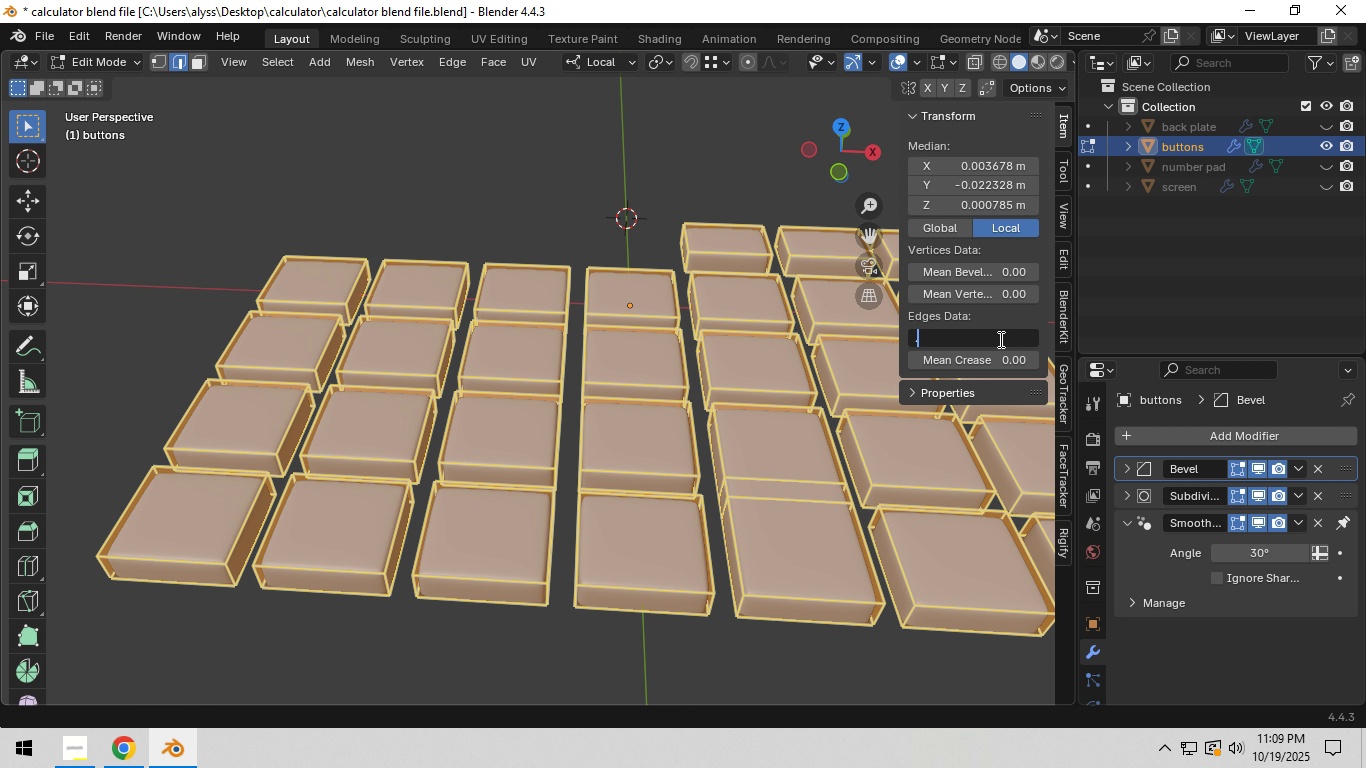 
key(NumpadDecimal)
 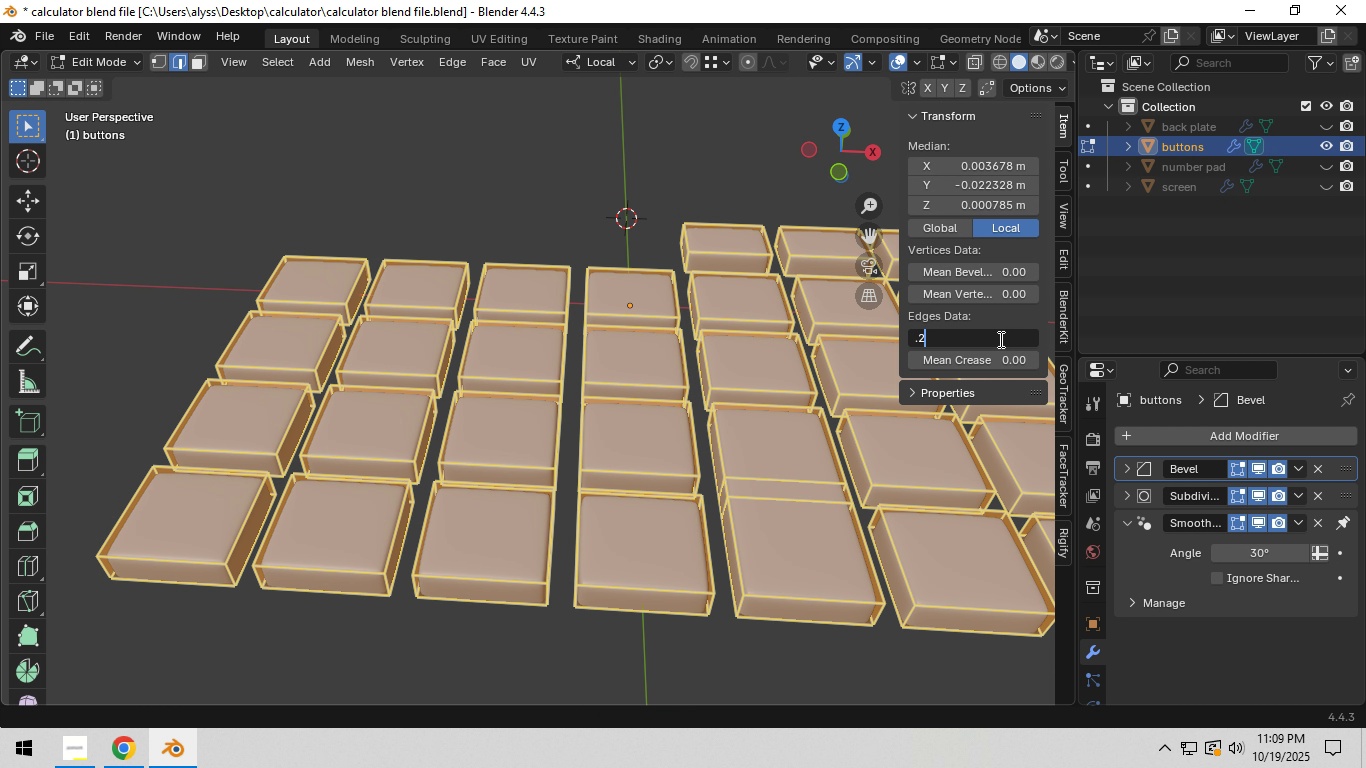 
key(Numpad2)
 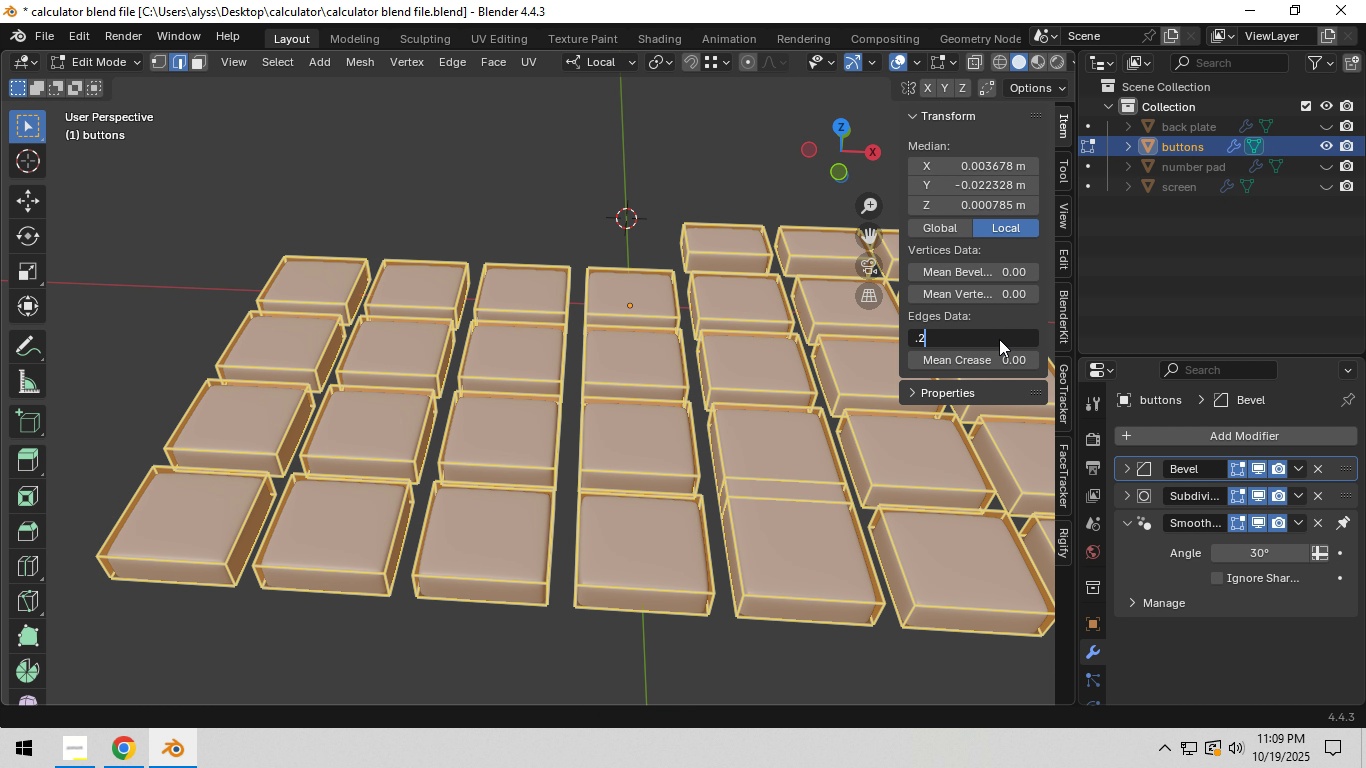 
key(NumpadEnter)
 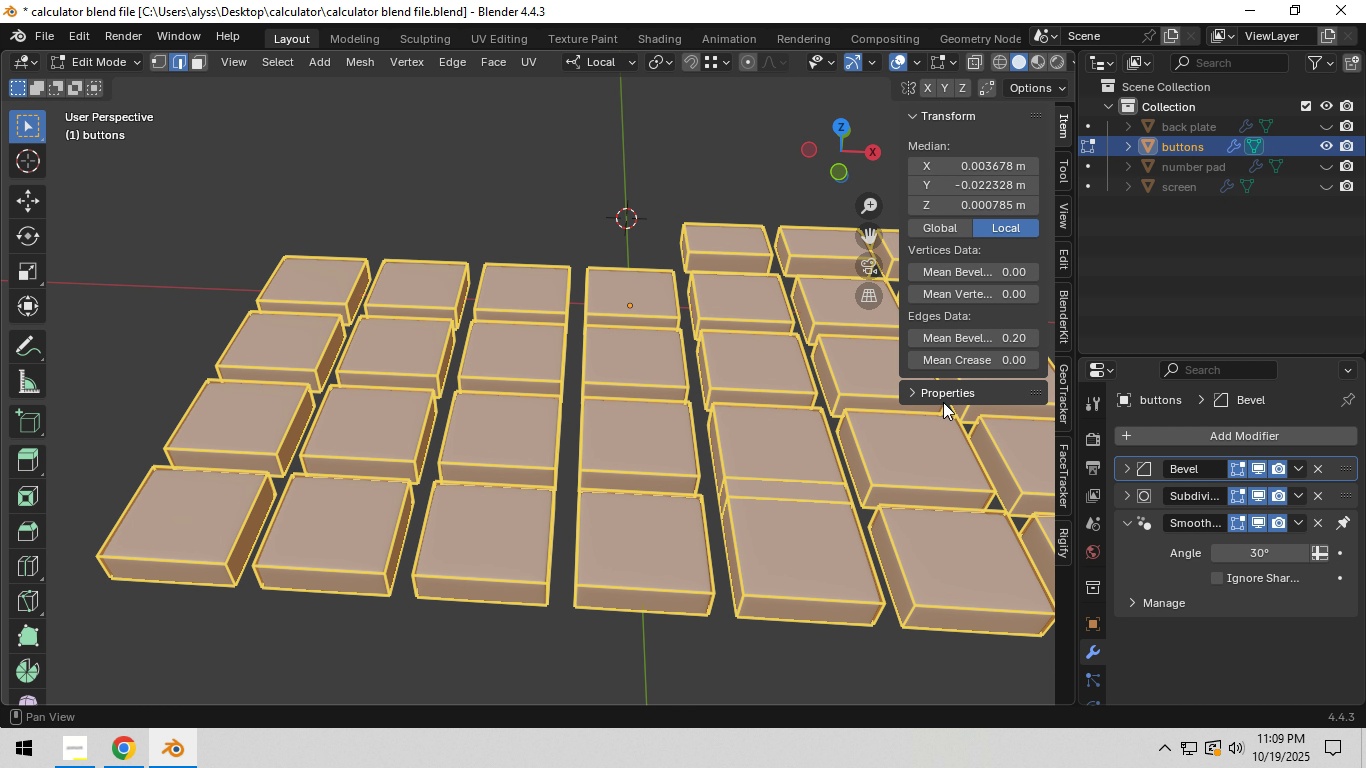 
key(Tab)
 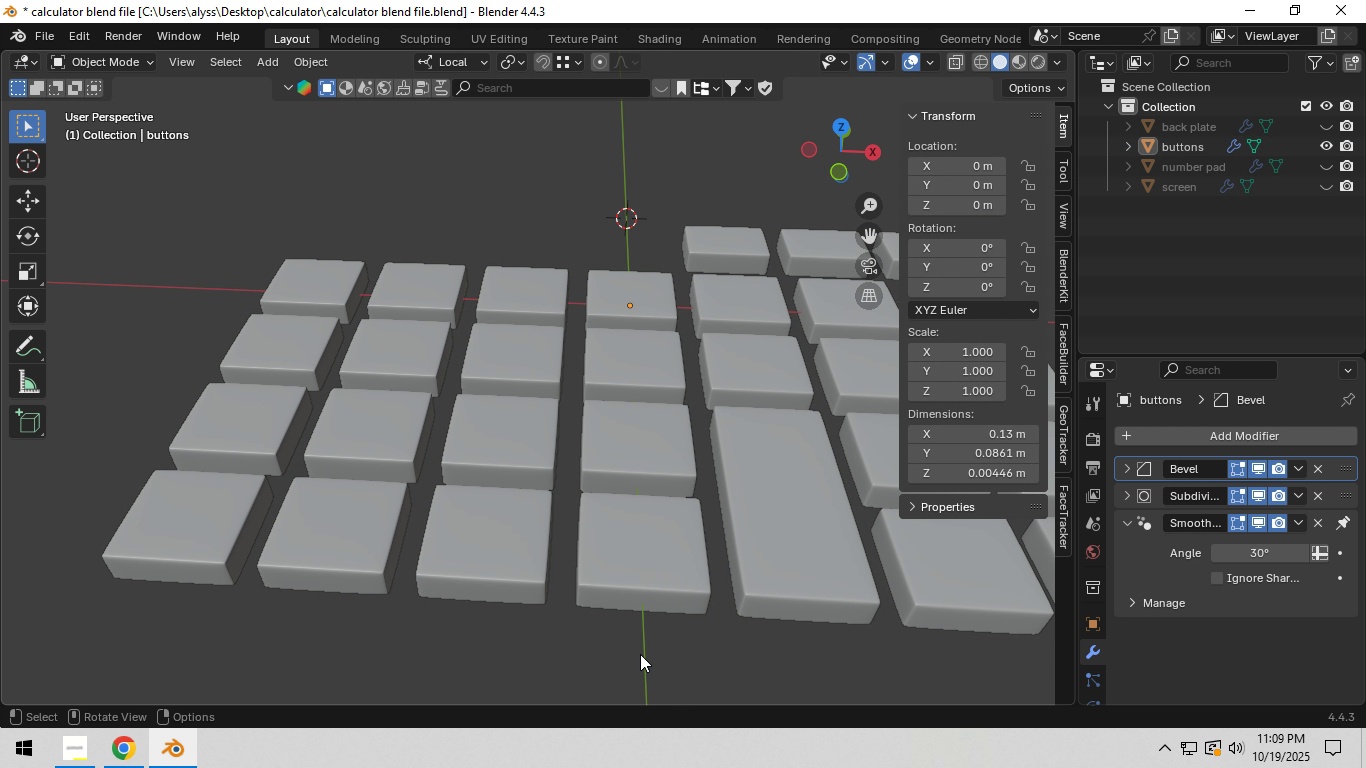 
key(Control+S)
 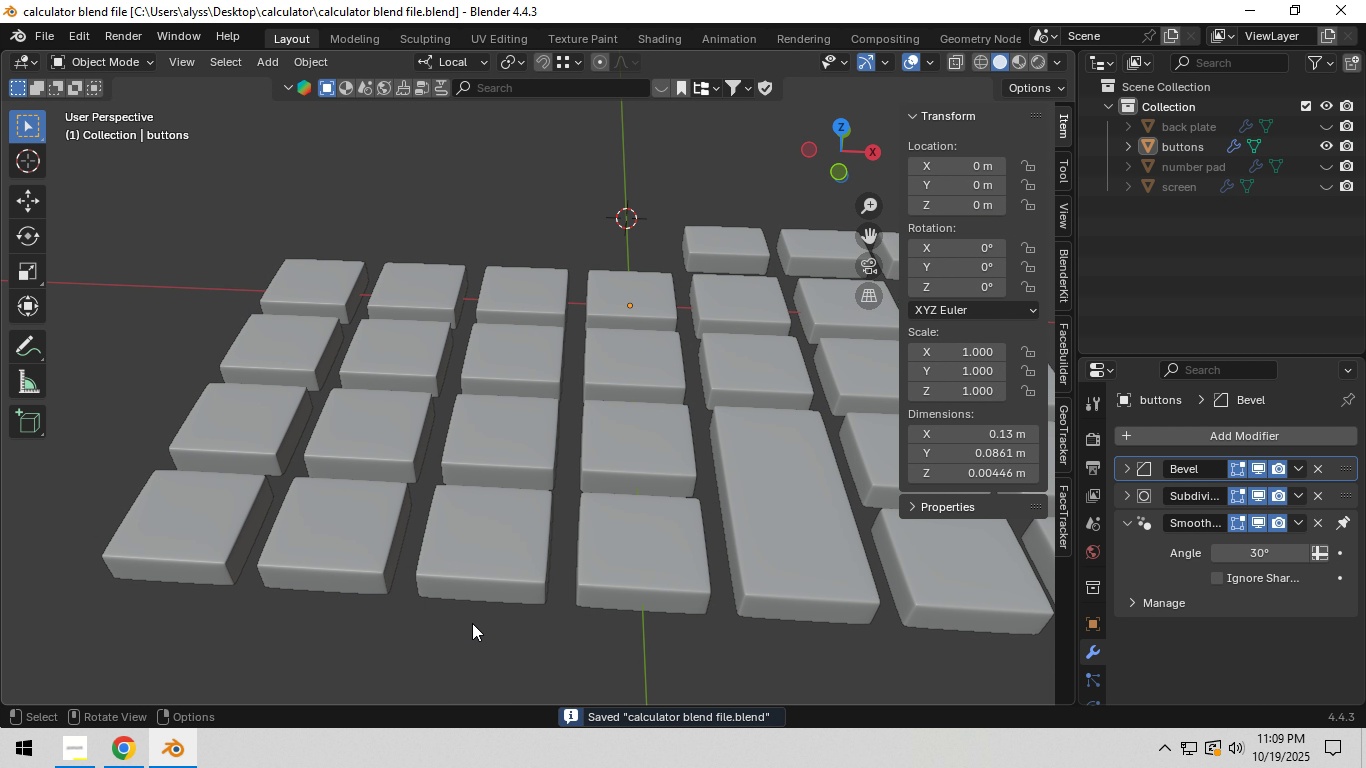 
hold_key(key=ShiftLeft, duration=0.68)
 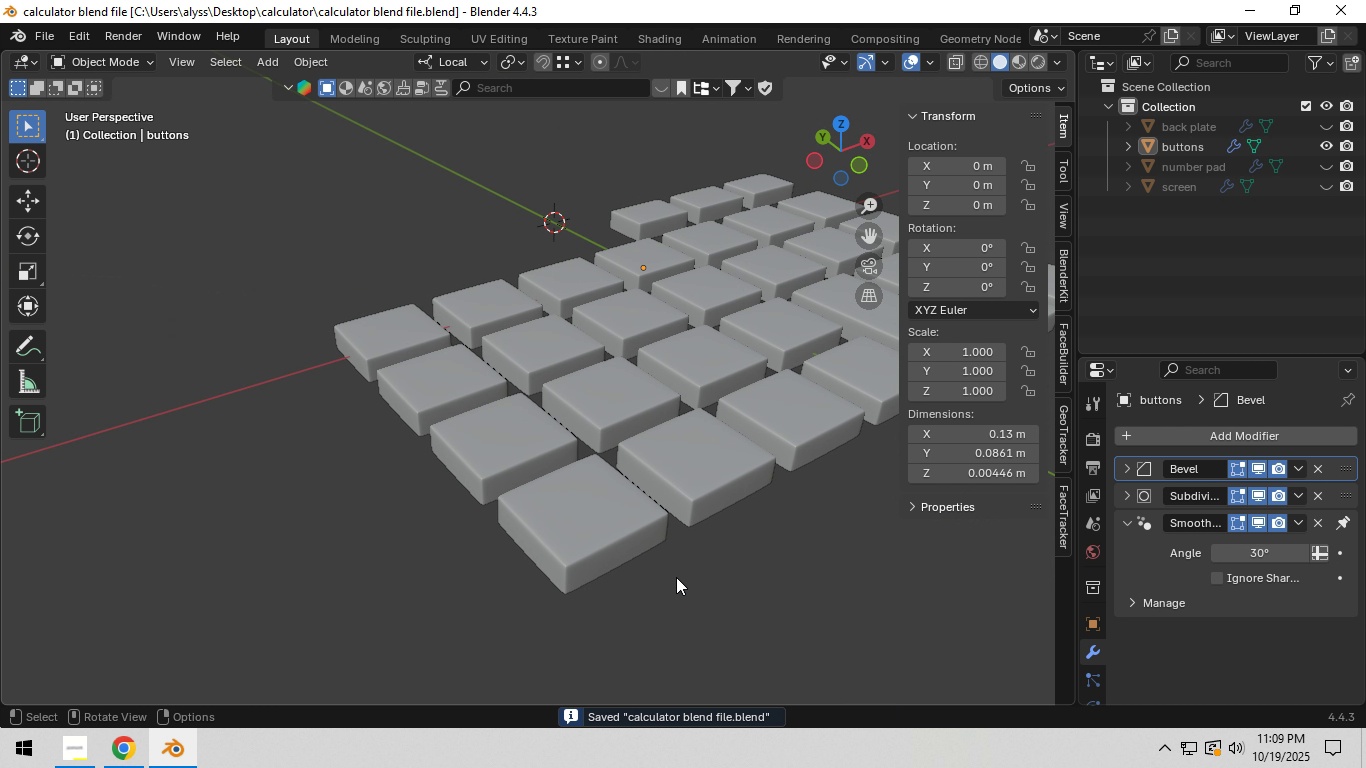 
key(Tab)
 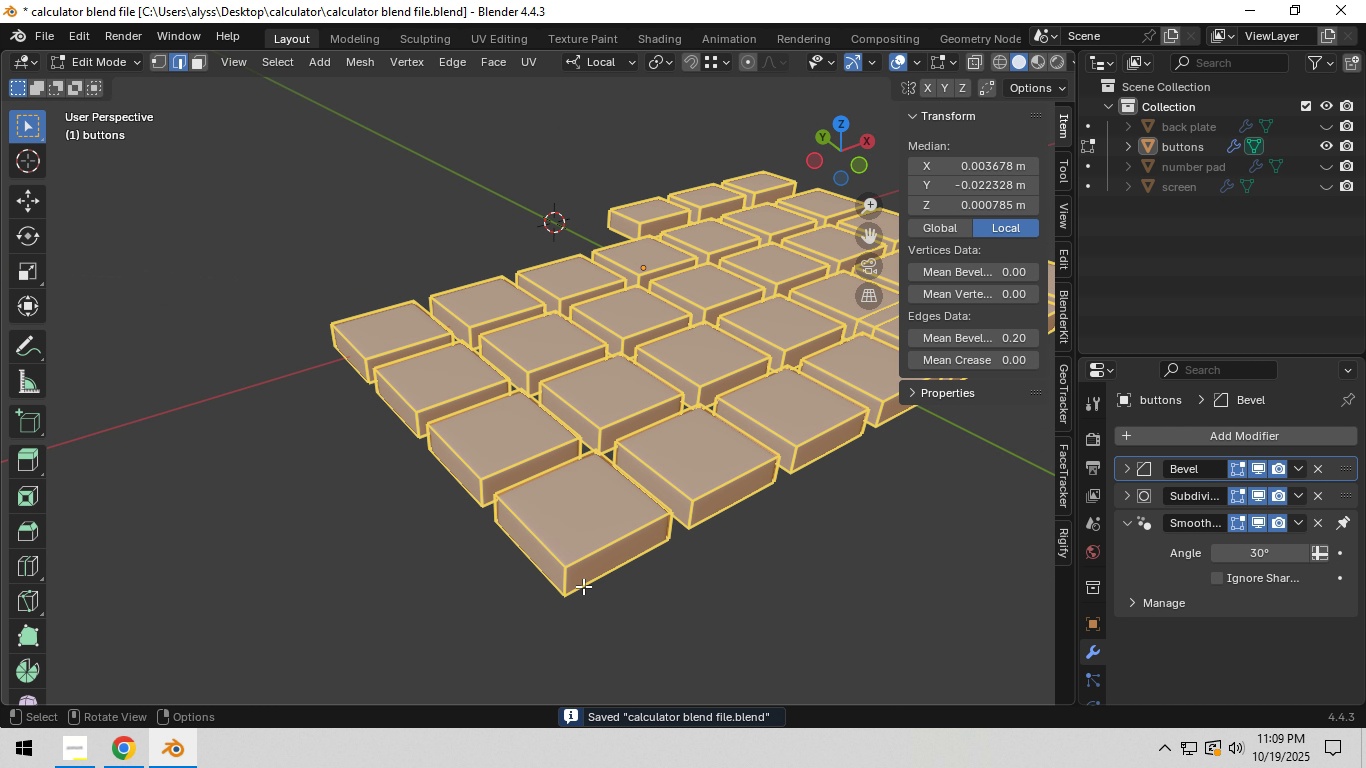 
scroll: coordinate [583, 586], scroll_direction: up, amount: 1.0
 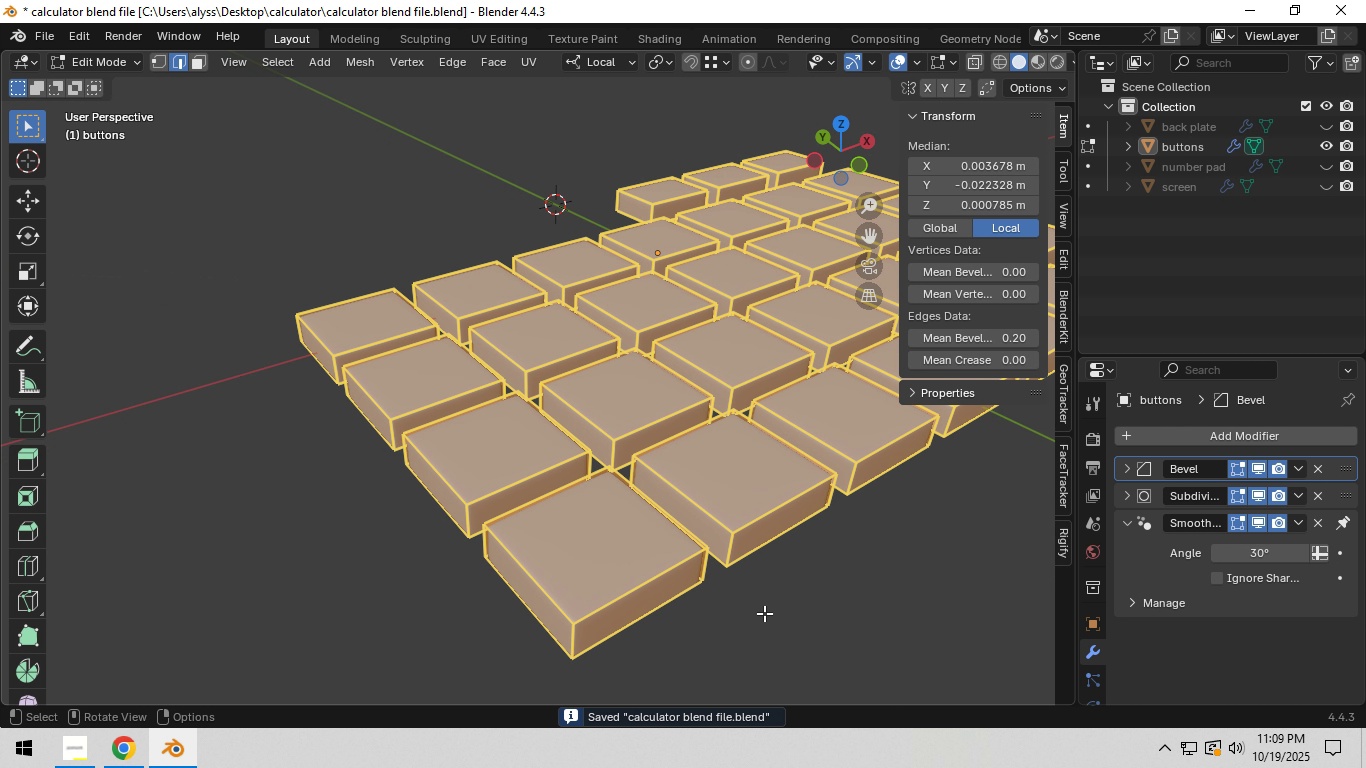 
left_click([771, 611])
 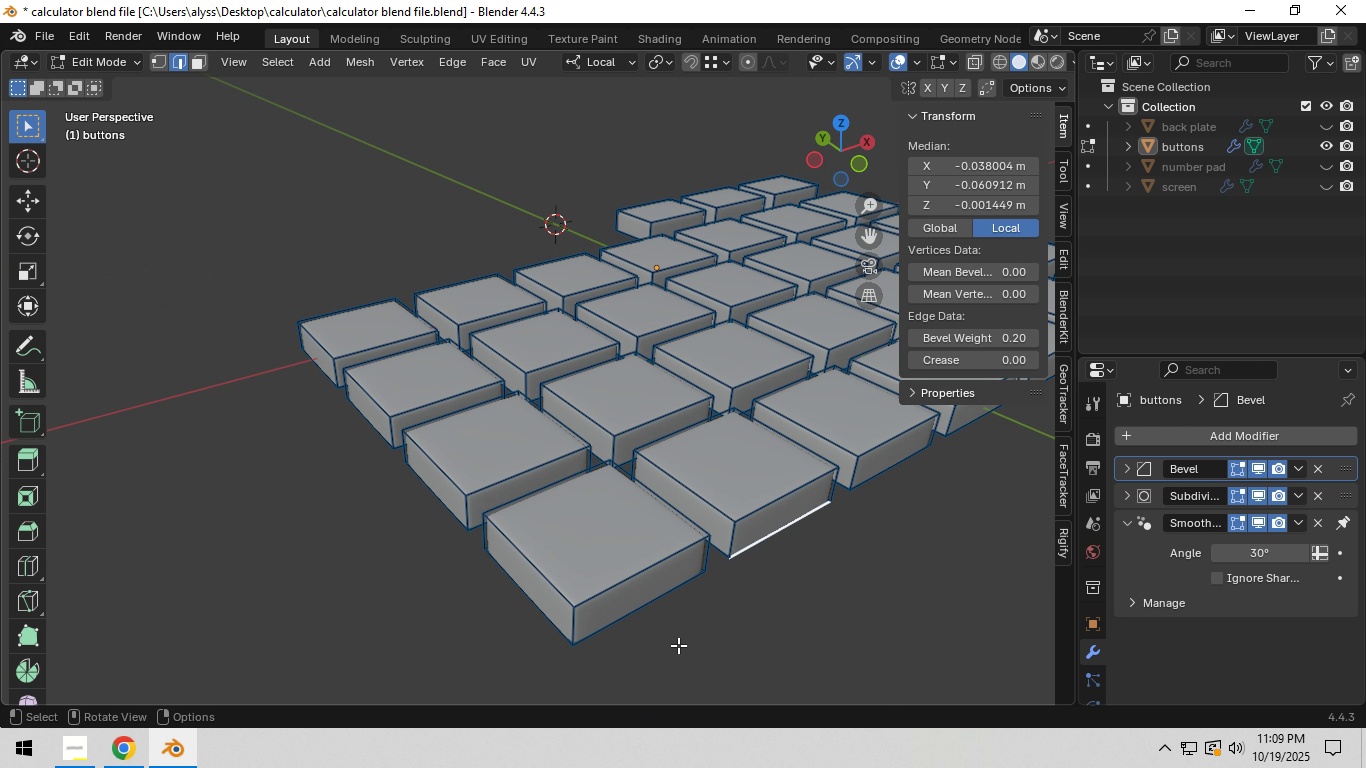 
left_click([730, 638])
 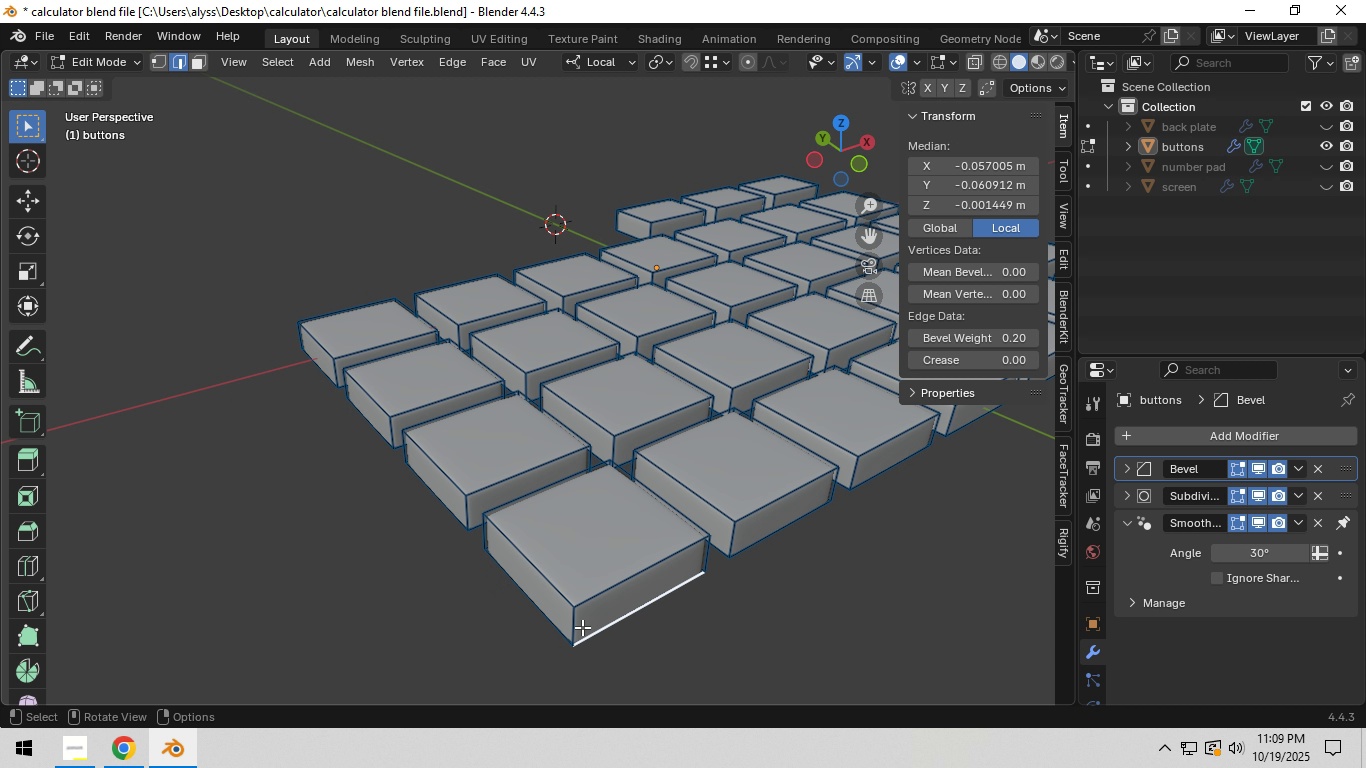 
wait(10.79)
 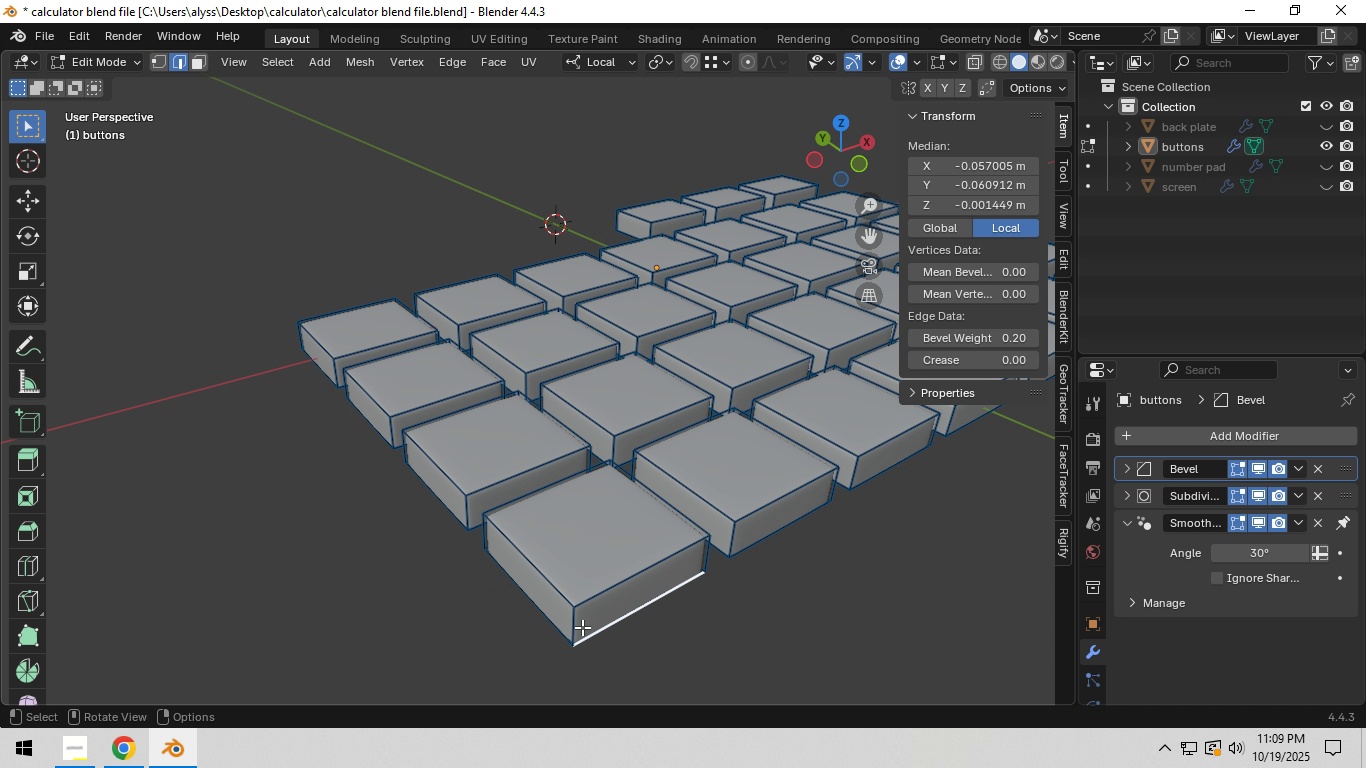 
hold_key(key=Backquote, duration=0.57)
 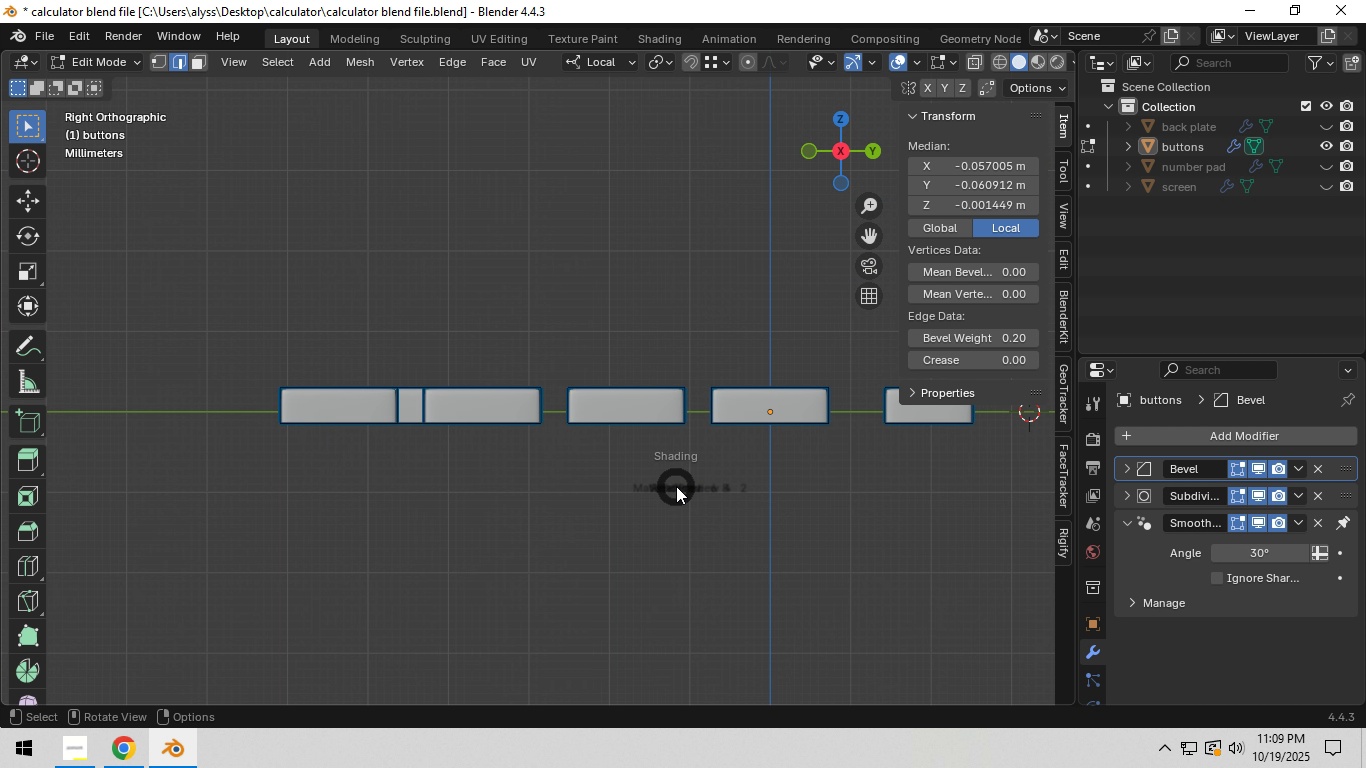 
hold_key(key=Z, duration=0.34)
 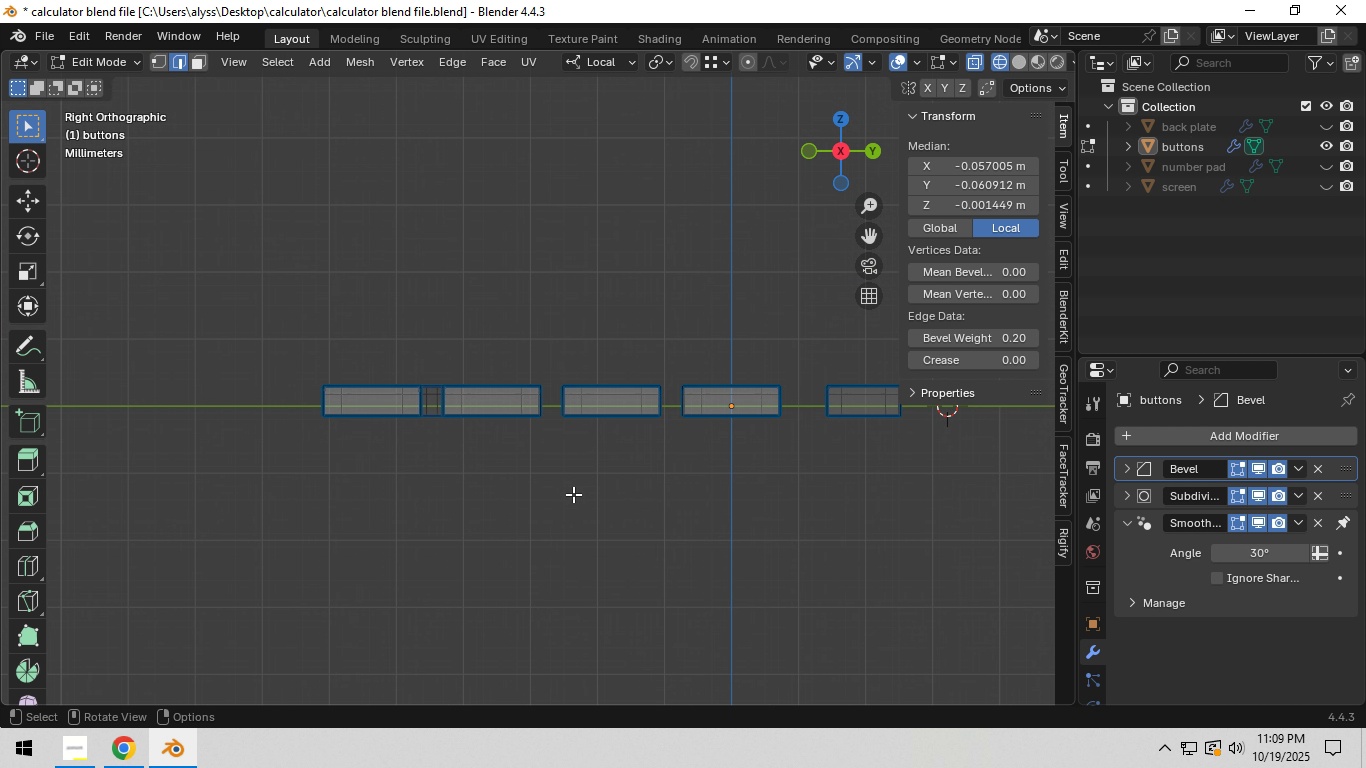 
scroll: coordinate [573, 494], scroll_direction: down, amount: 4.0
 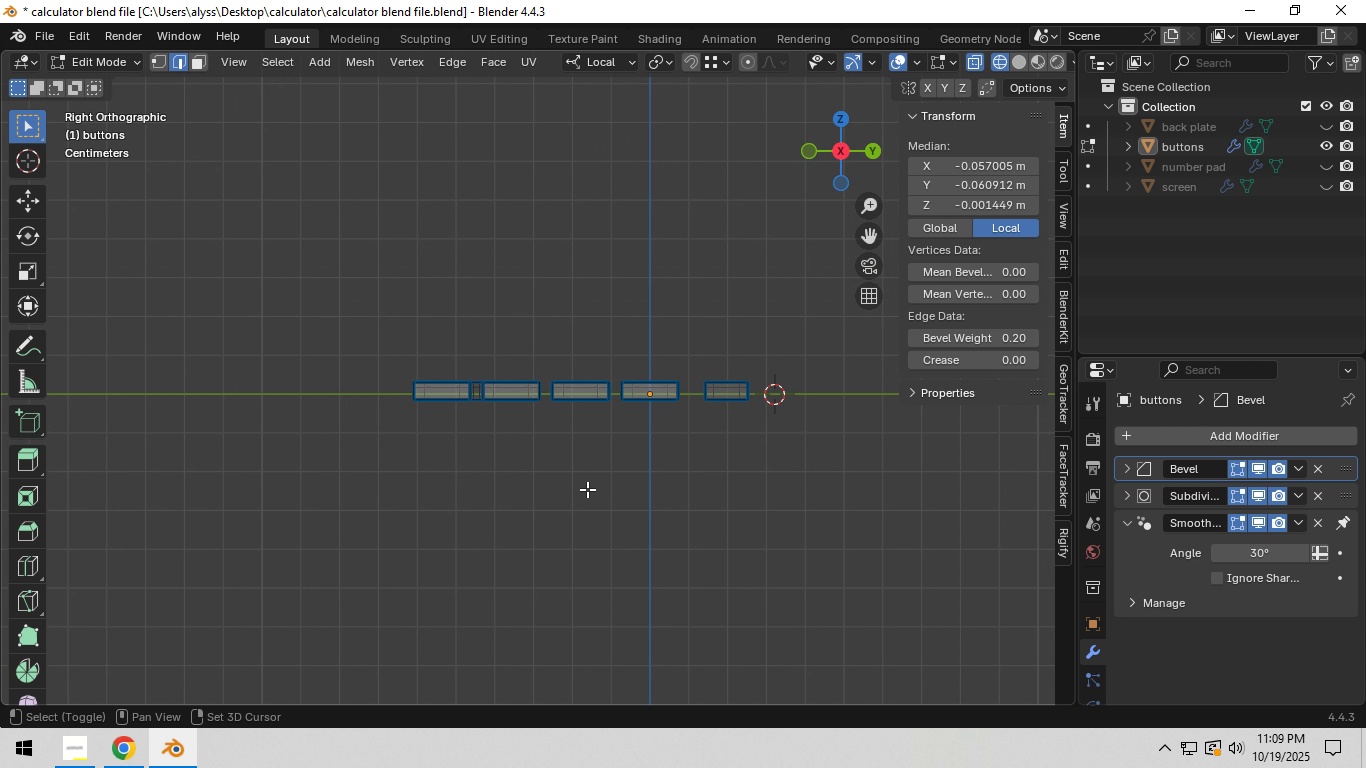 
key(Shift+ShiftLeft)
 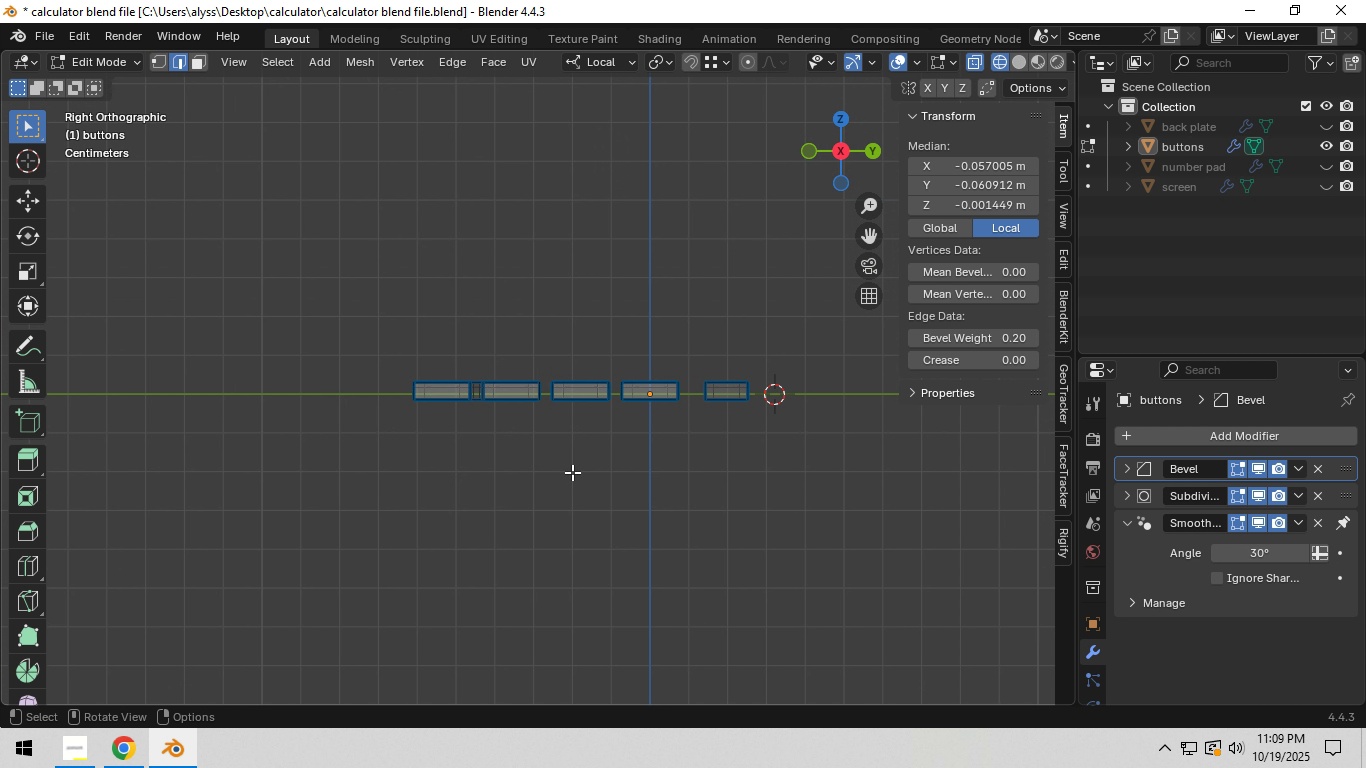 
key(Shift+ShiftLeft)
 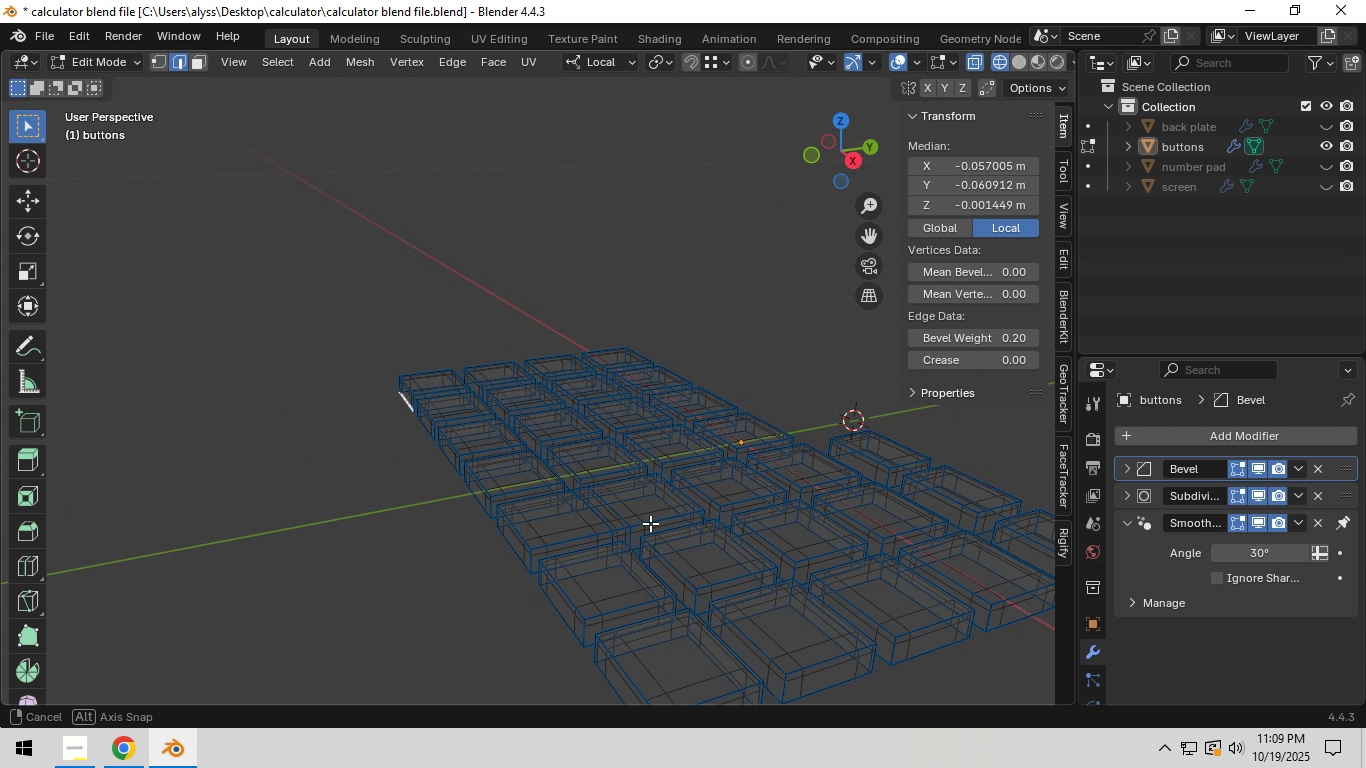 
key(Z)
 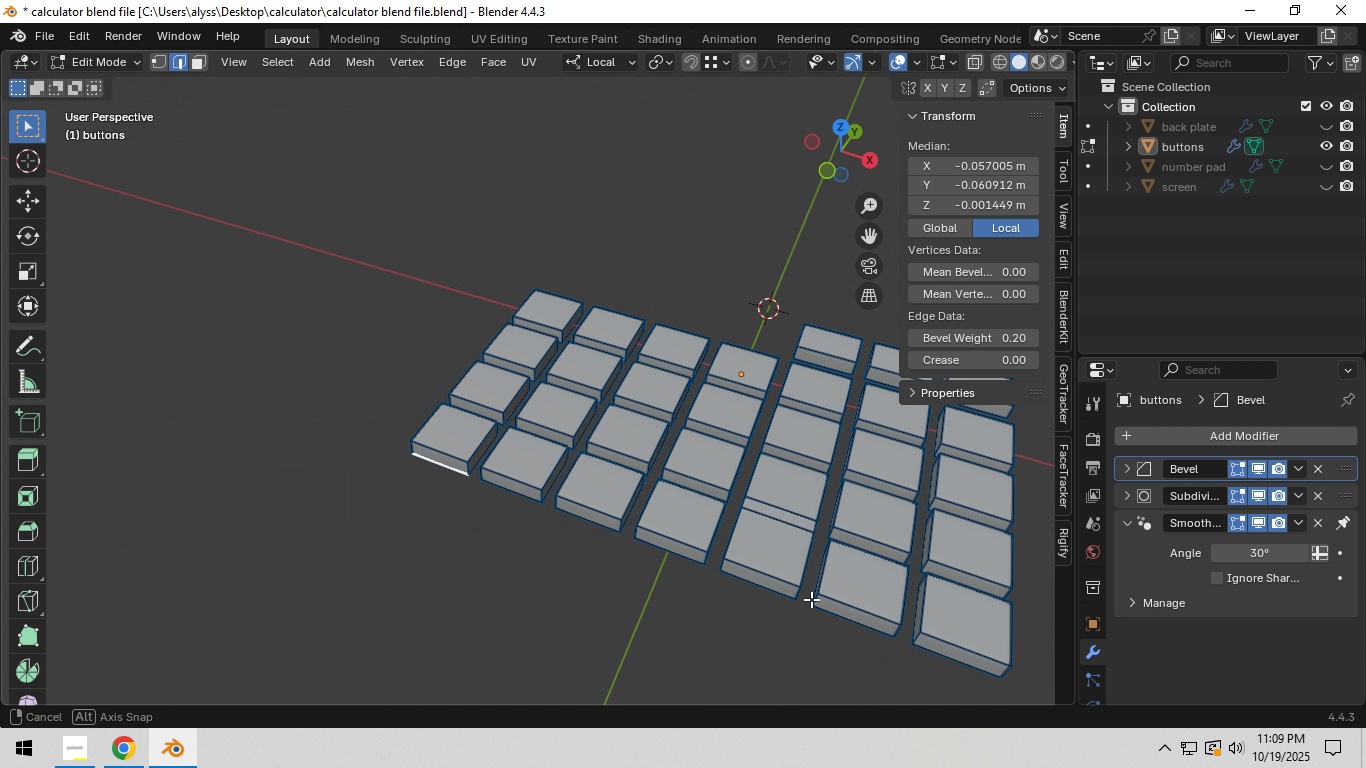 
hold_key(key=ShiftLeft, duration=0.45)
 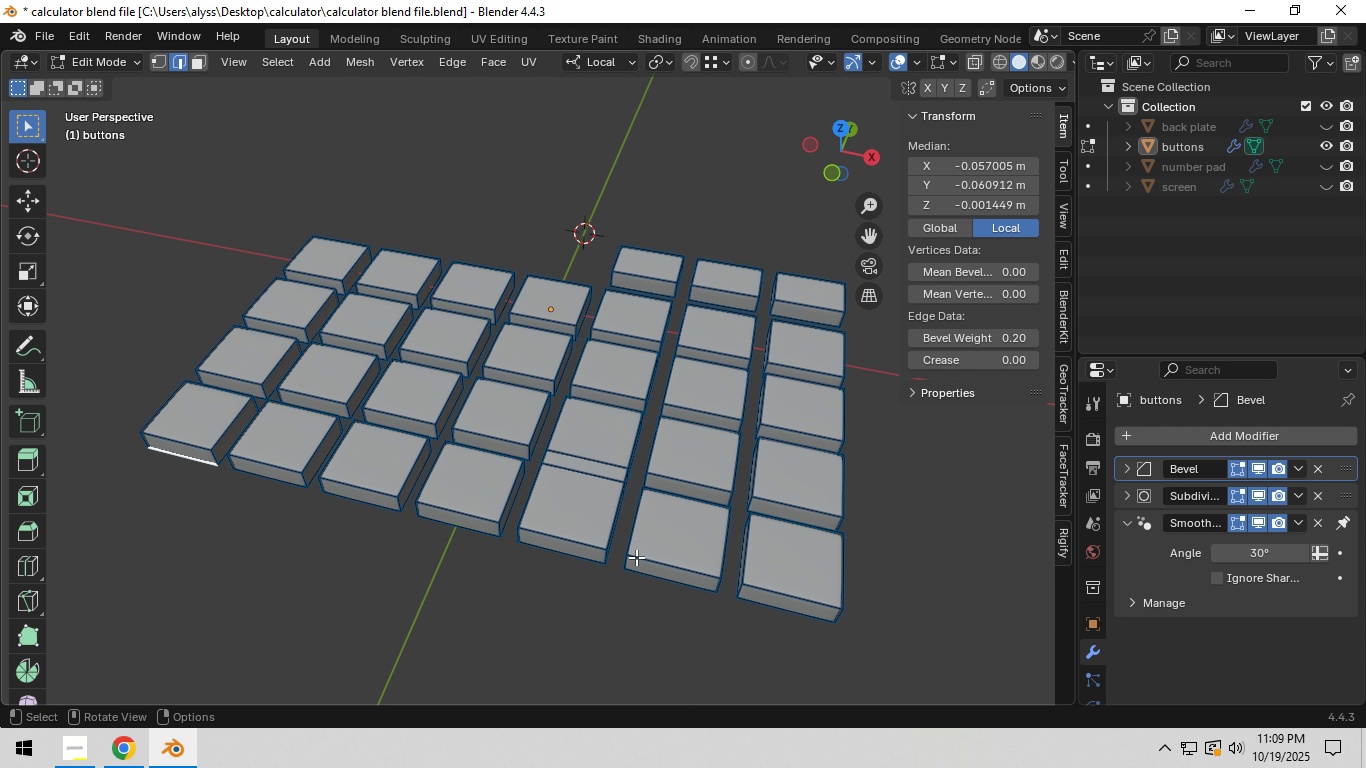 
scroll: coordinate [636, 557], scroll_direction: up, amount: 6.0
 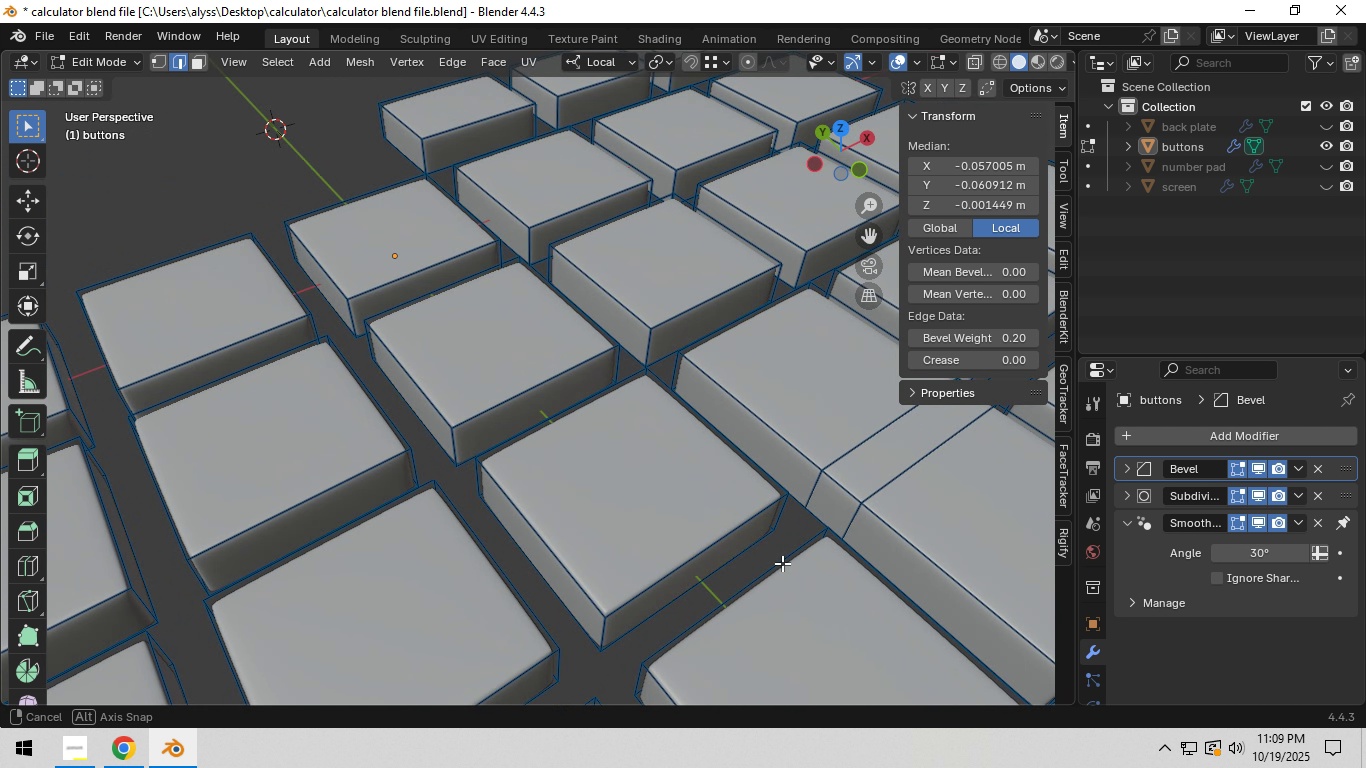 
hold_key(key=ShiftLeft, duration=0.37)
 